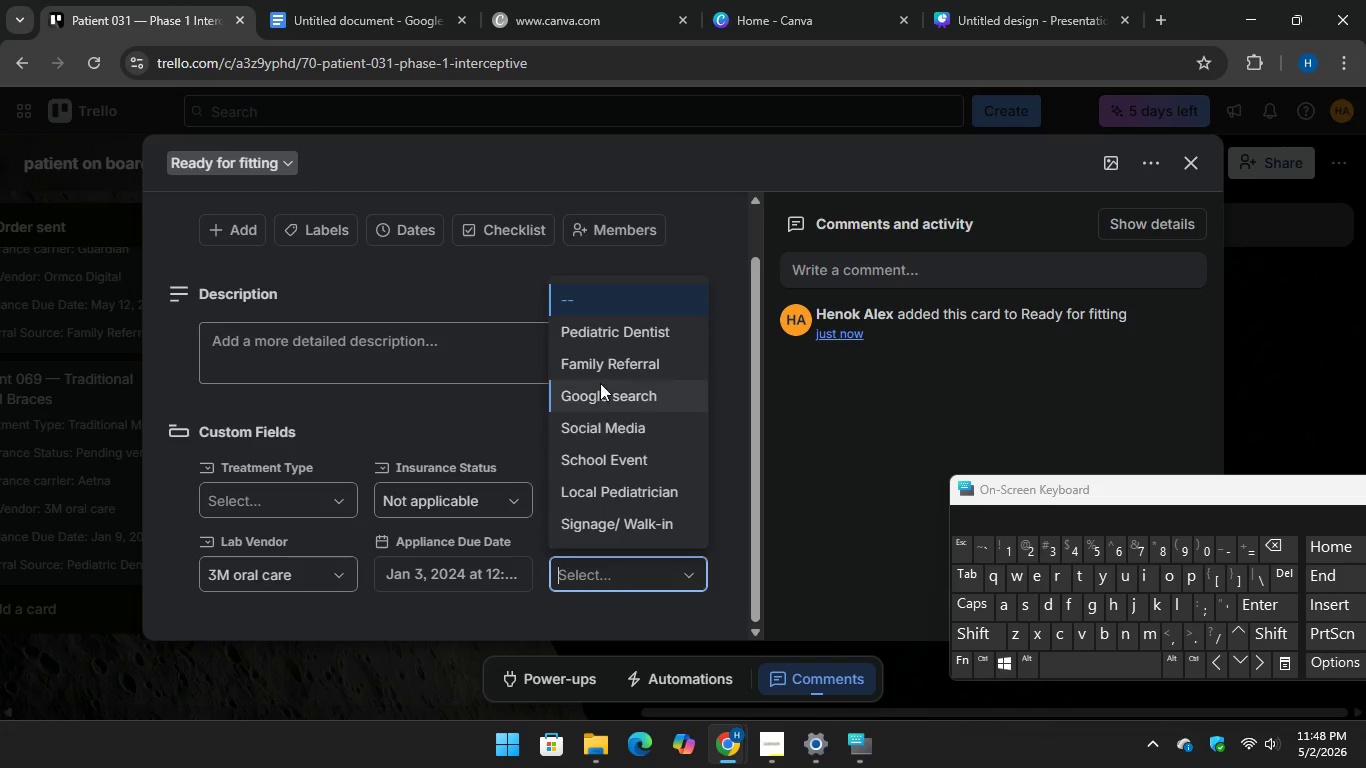 
left_click([596, 368])
 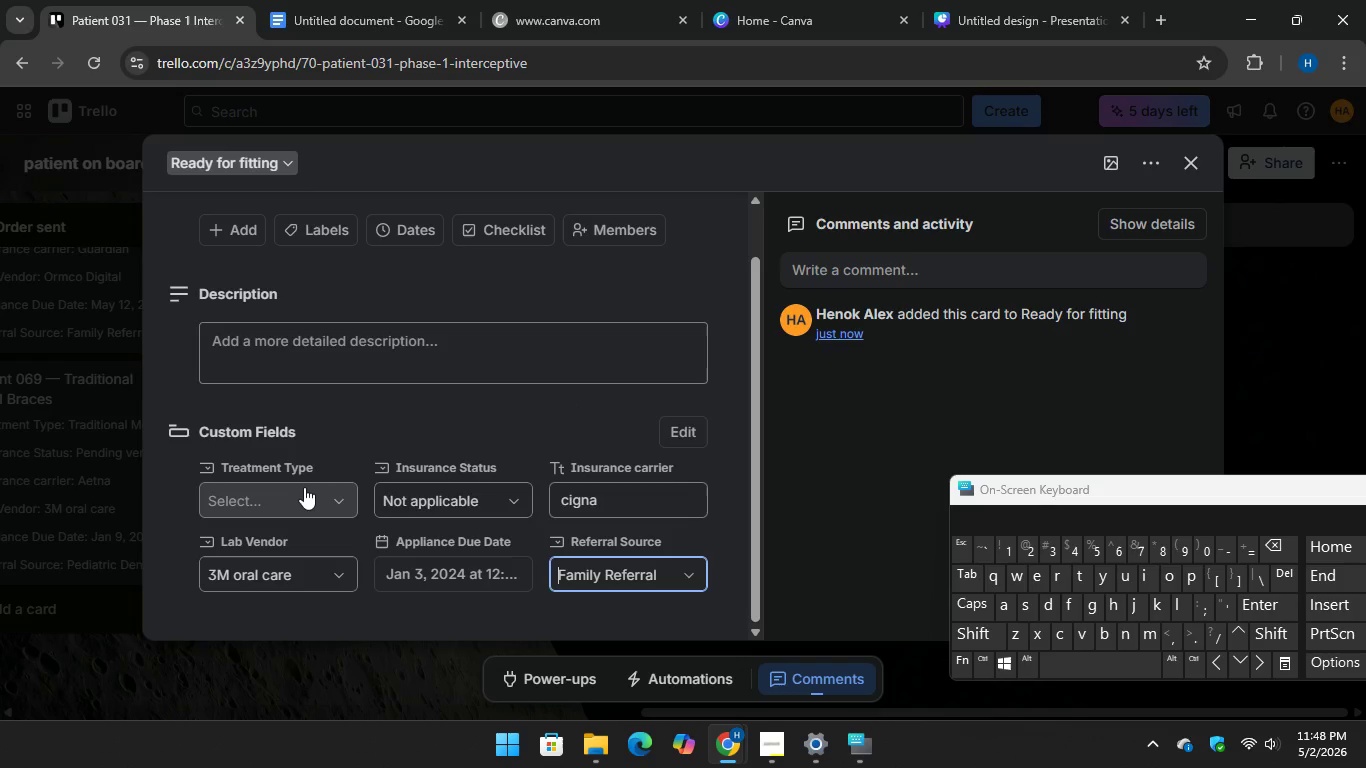 
left_click([301, 487])
 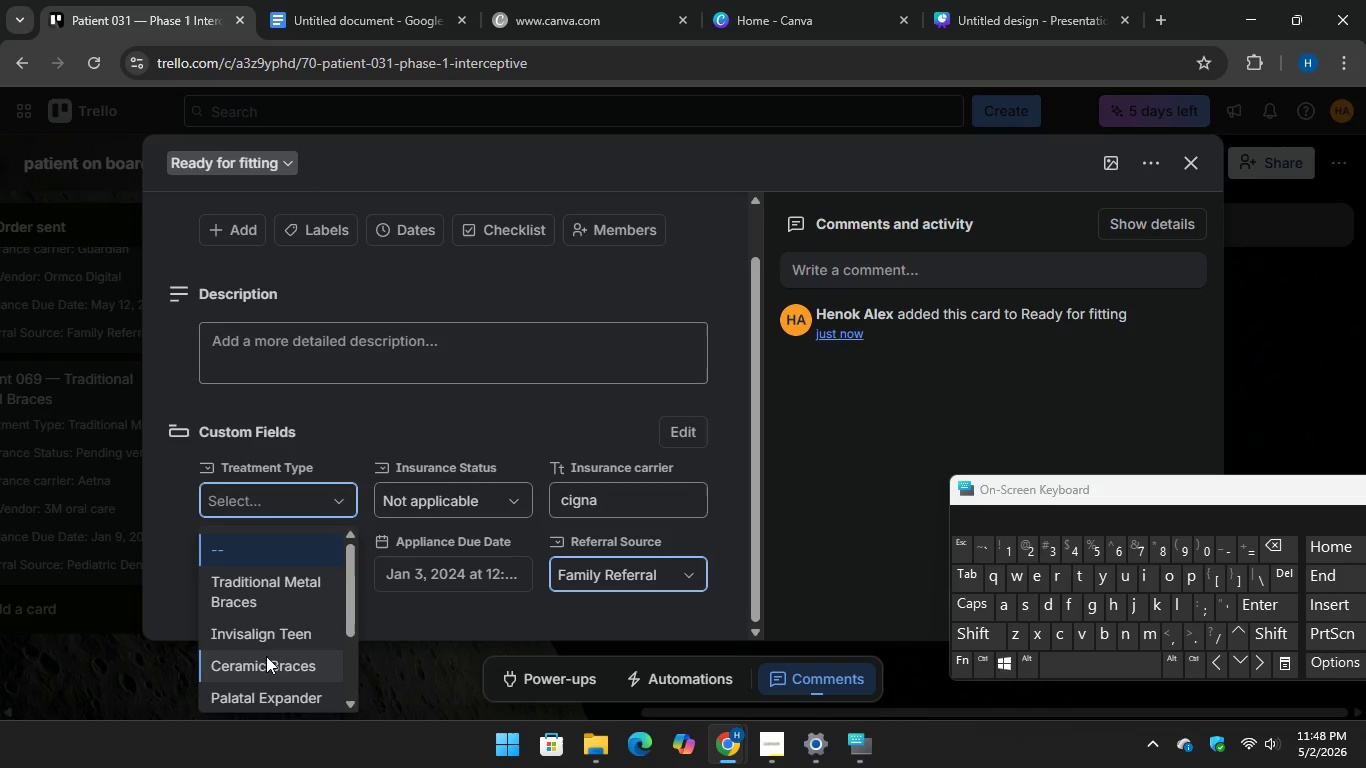 
scroll: coordinate [280, 667], scroll_direction: down, amount: 1.0
 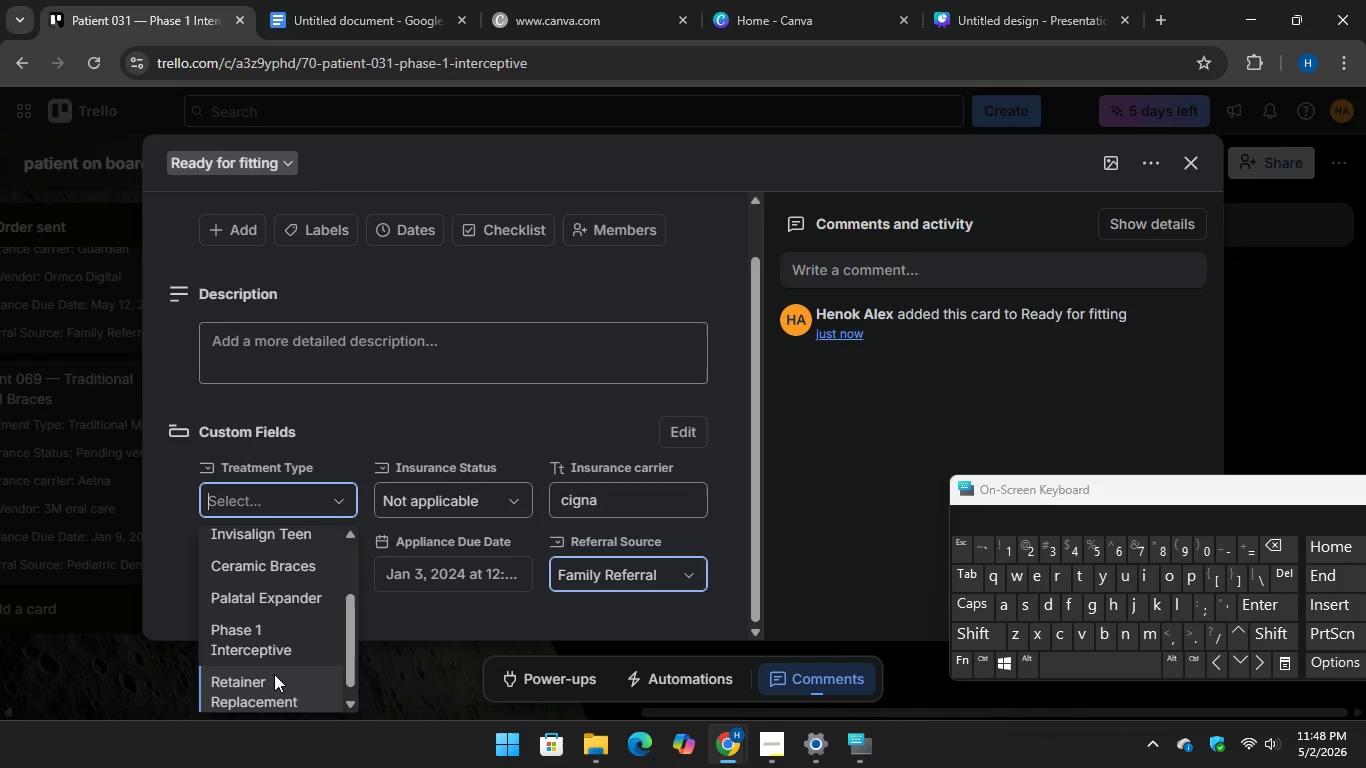 
left_click([279, 646])
 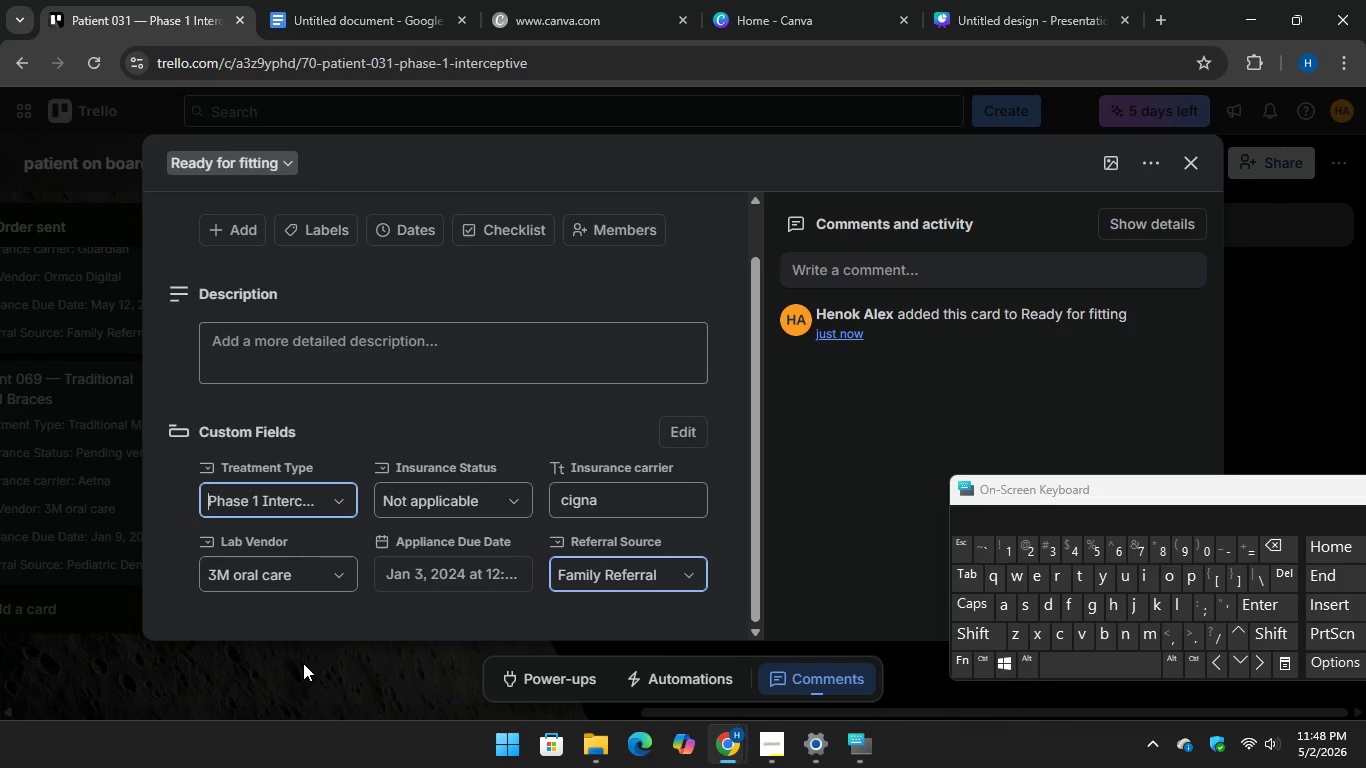 
left_click([303, 663])
 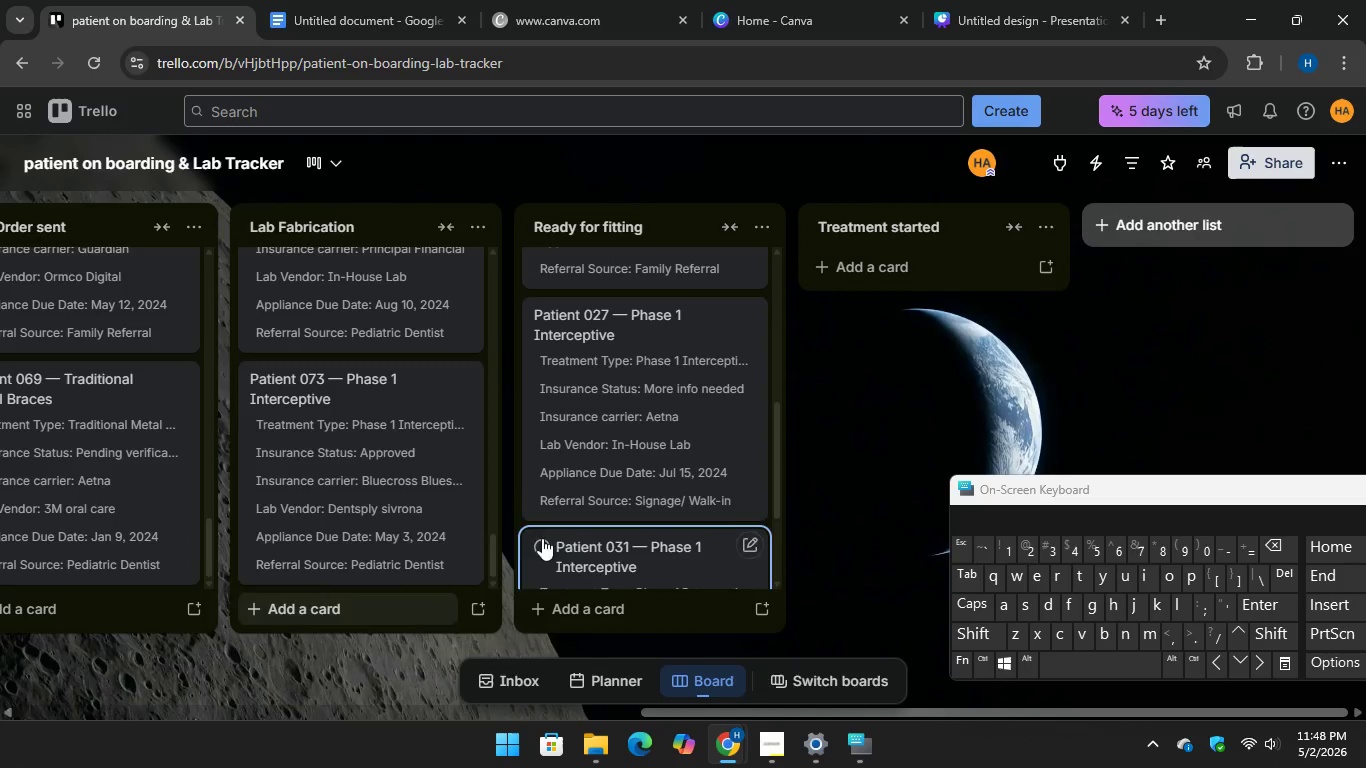 
scroll: coordinate [683, 486], scroll_direction: down, amount: 9.0
 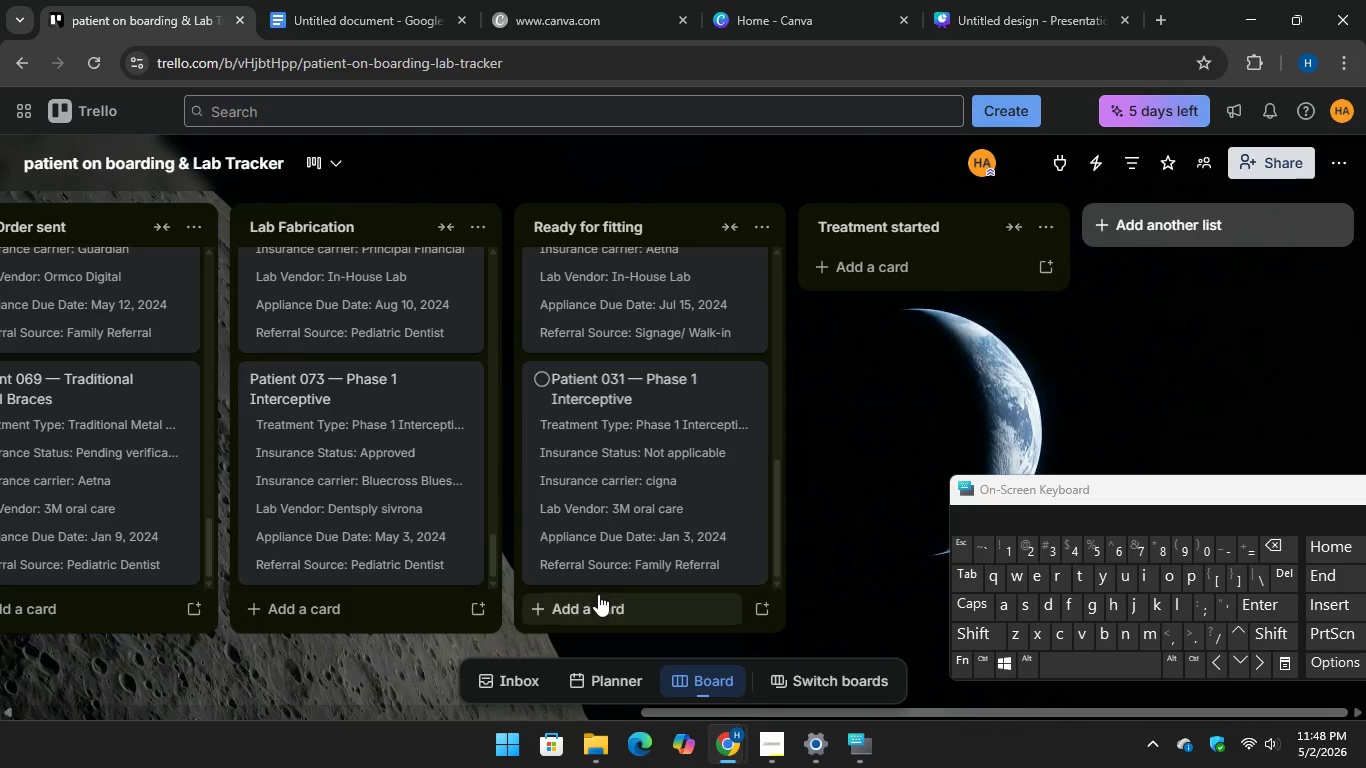 
left_click([598, 594])
 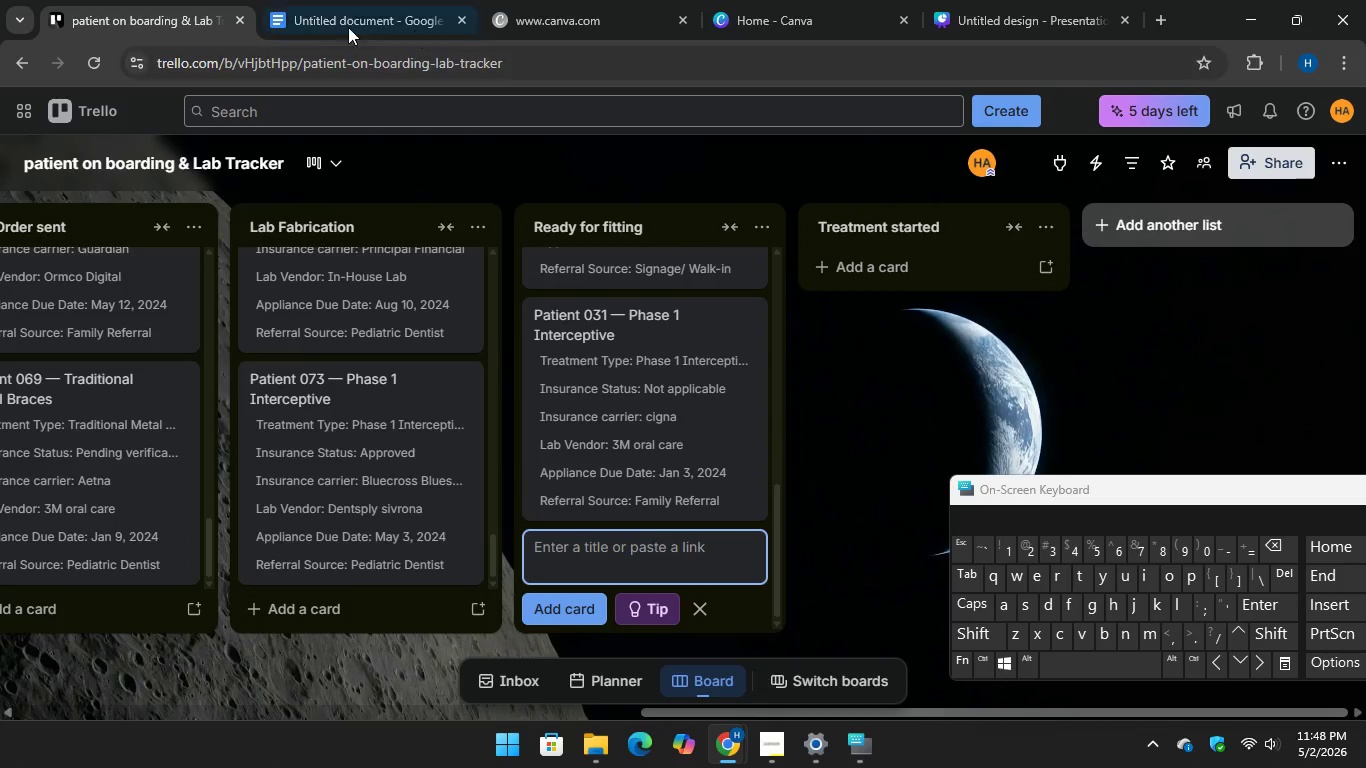 
left_click([329, 18])
 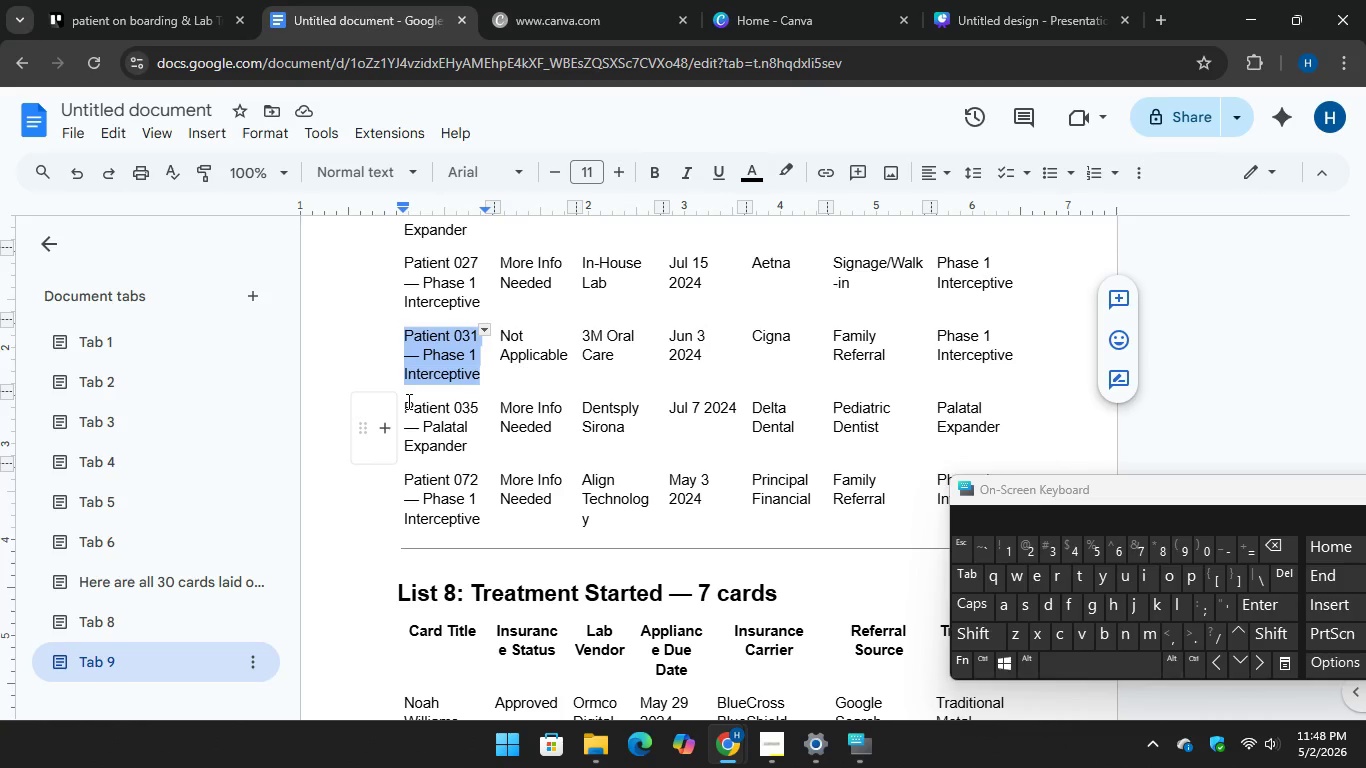 
left_click_drag(start_coordinate=[407, 401], to_coordinate=[479, 444])
 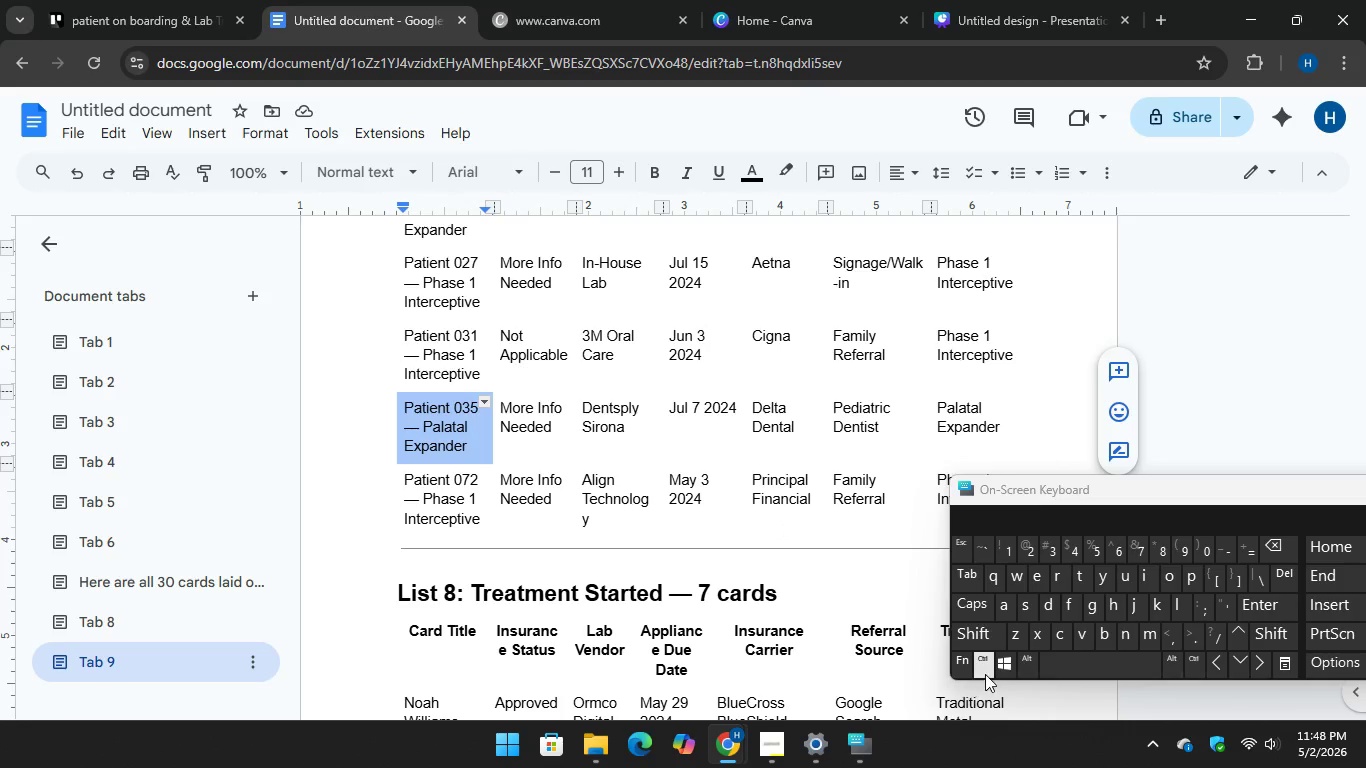 
key(Control+C)
 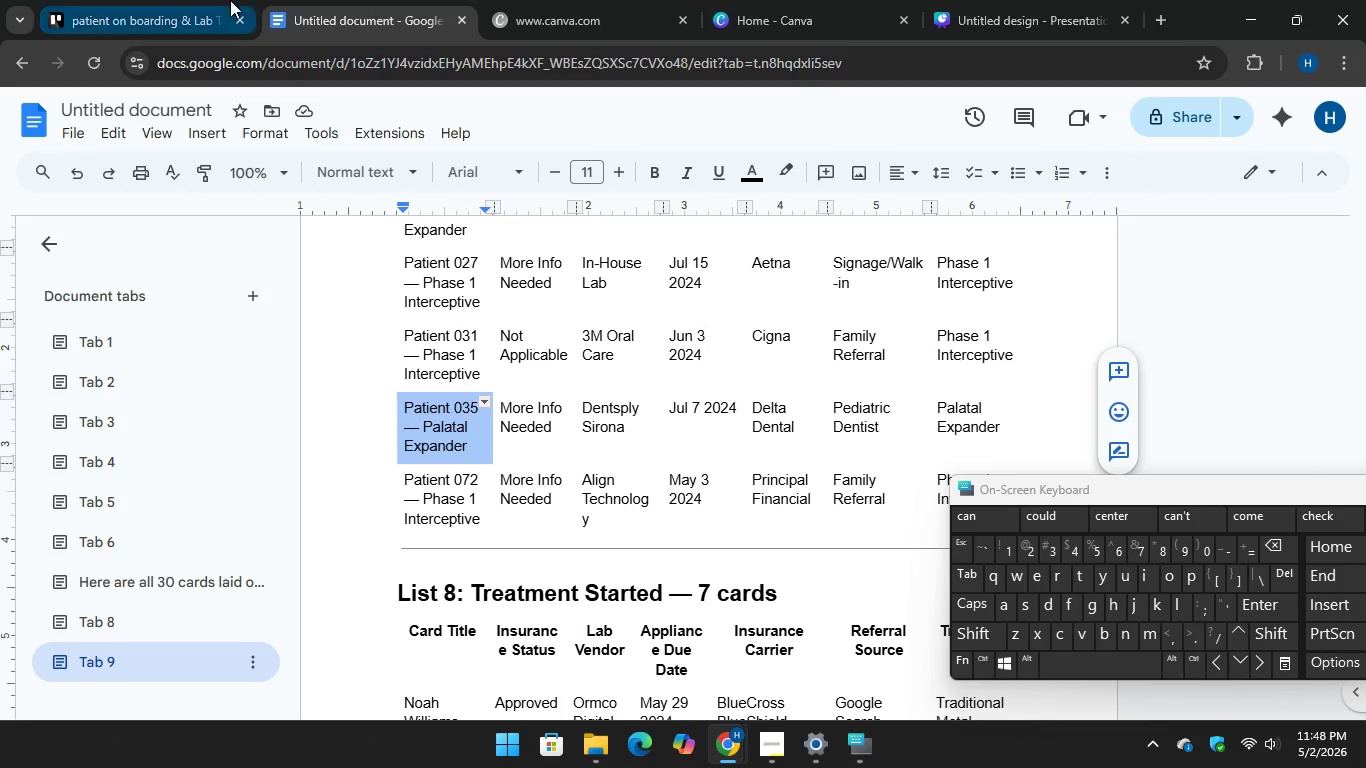 
left_click([175, 0])
 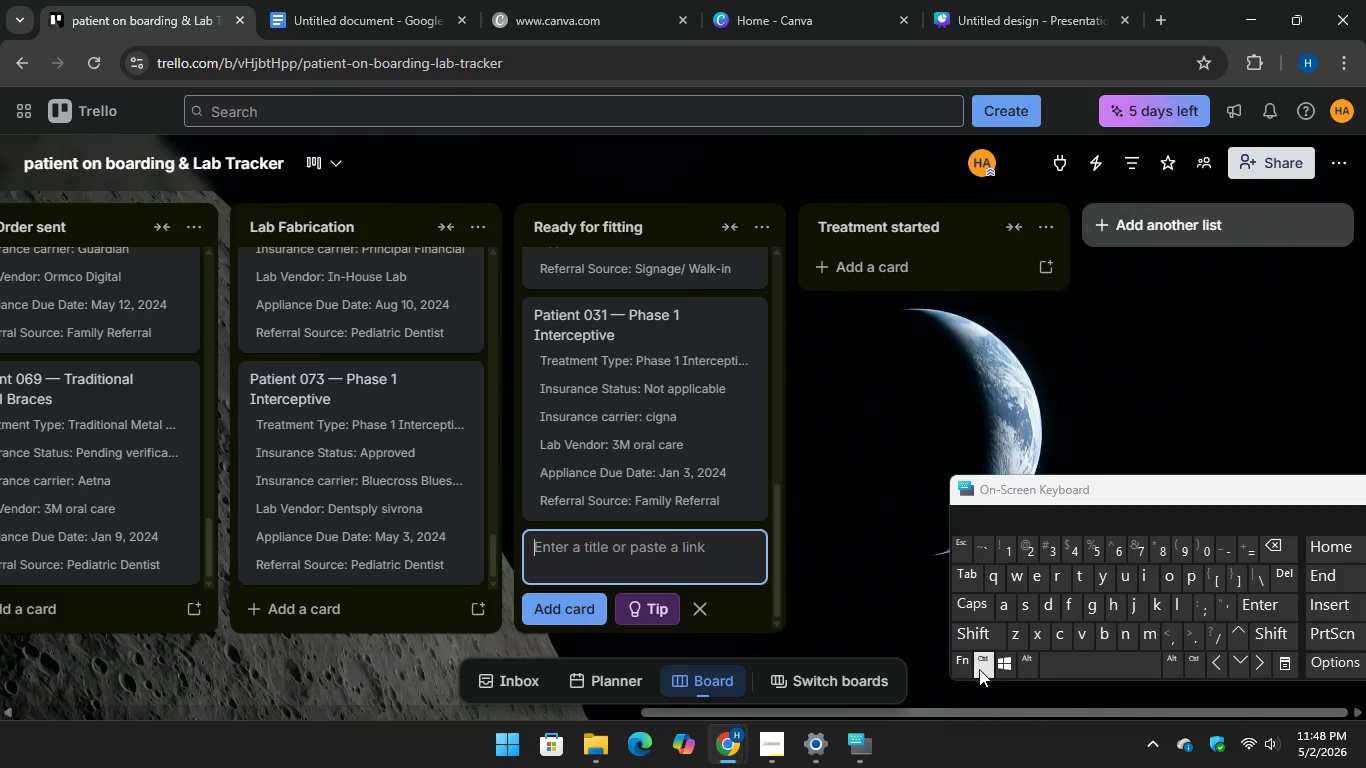 
key(Control+V)
 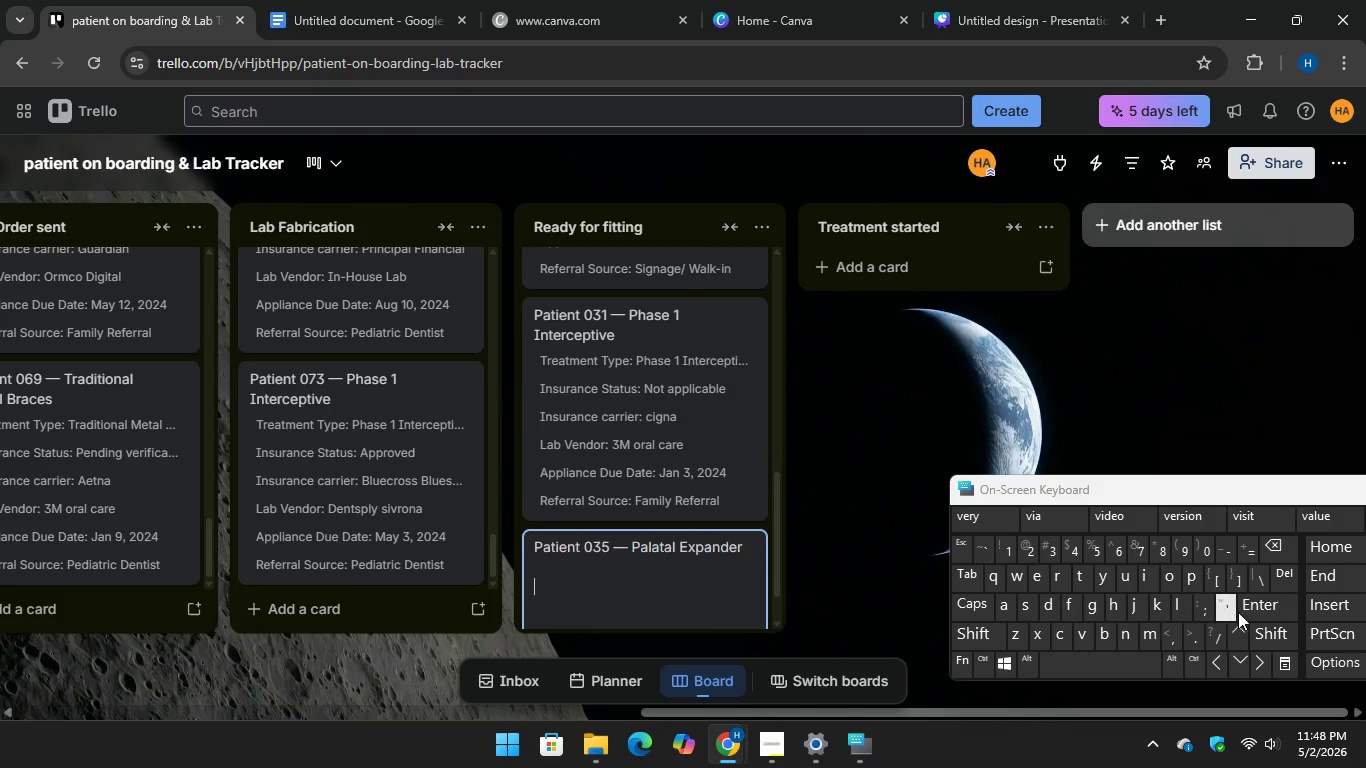 
key(Enter)
 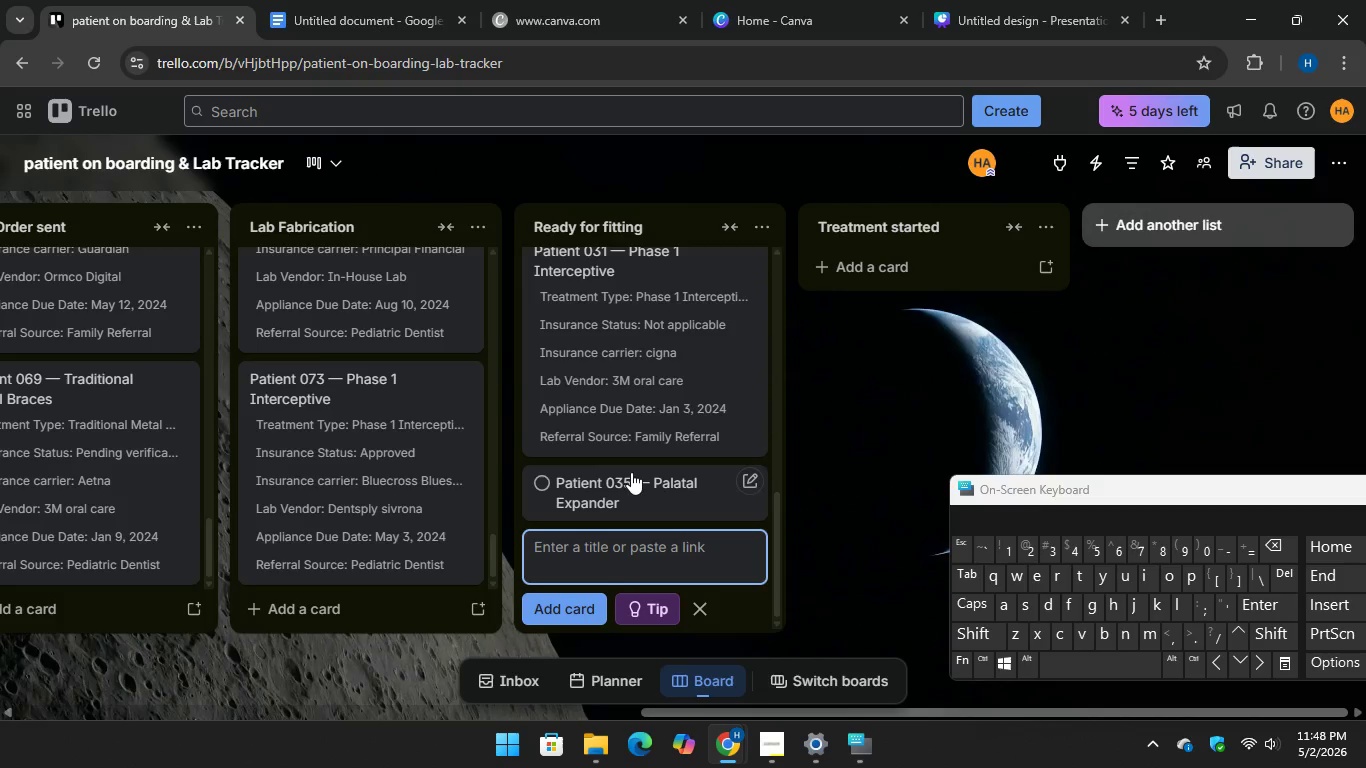 
left_click([628, 483])
 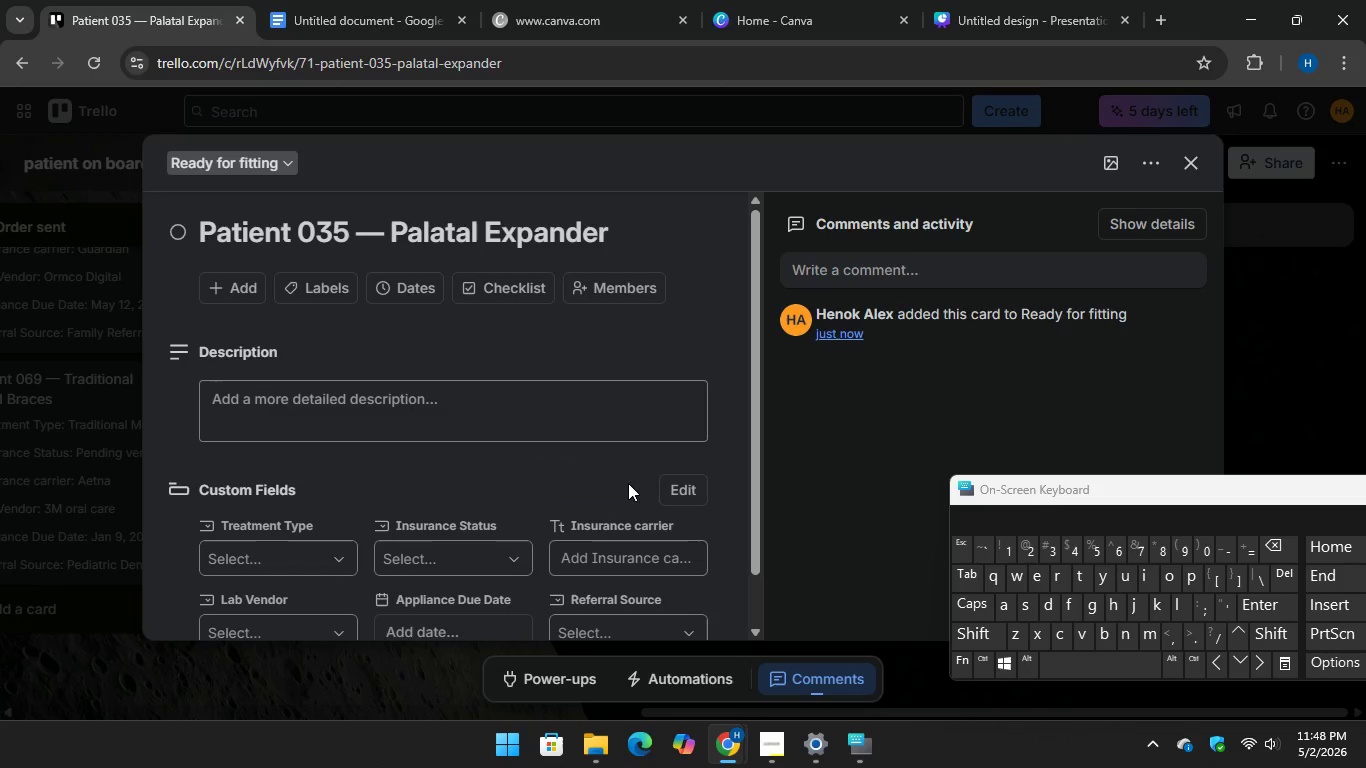 
wait(6.05)
 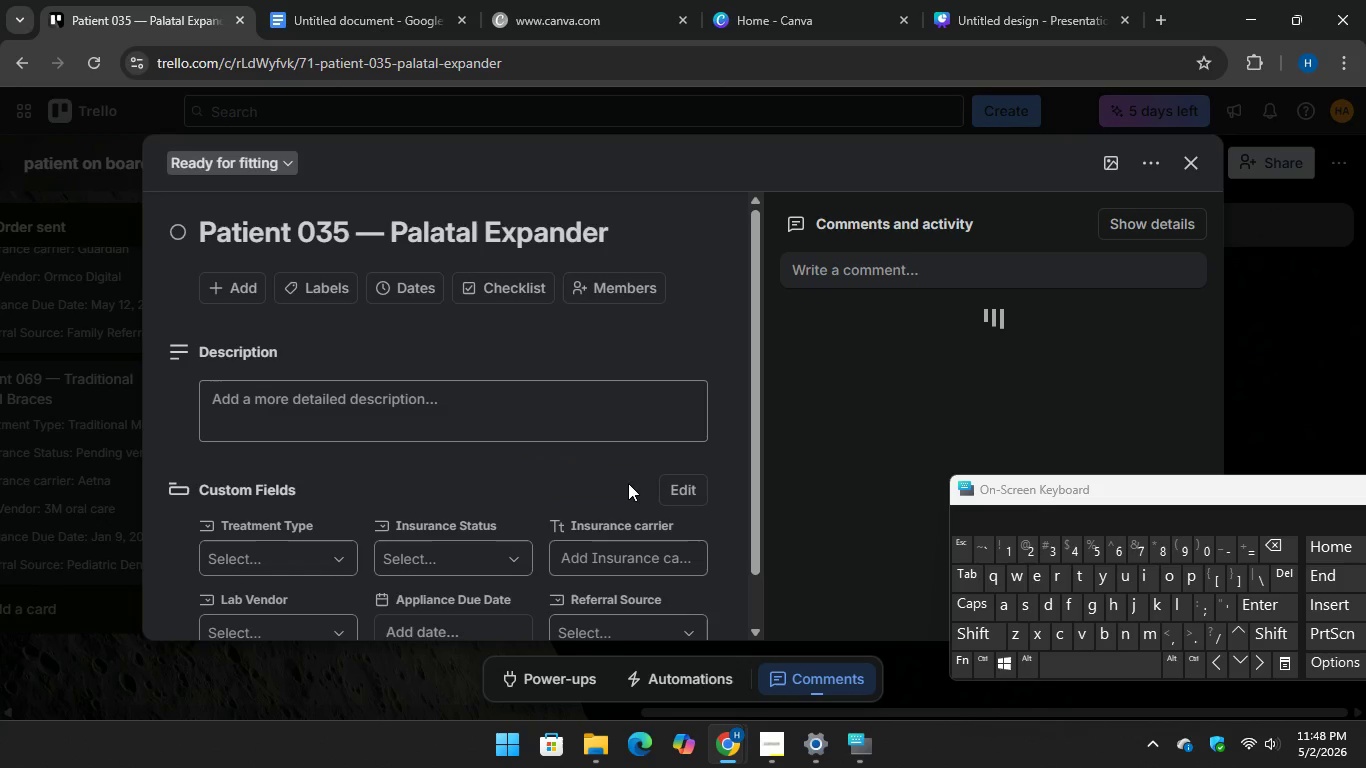 
scroll: coordinate [627, 483], scroll_direction: down, amount: 2.0
 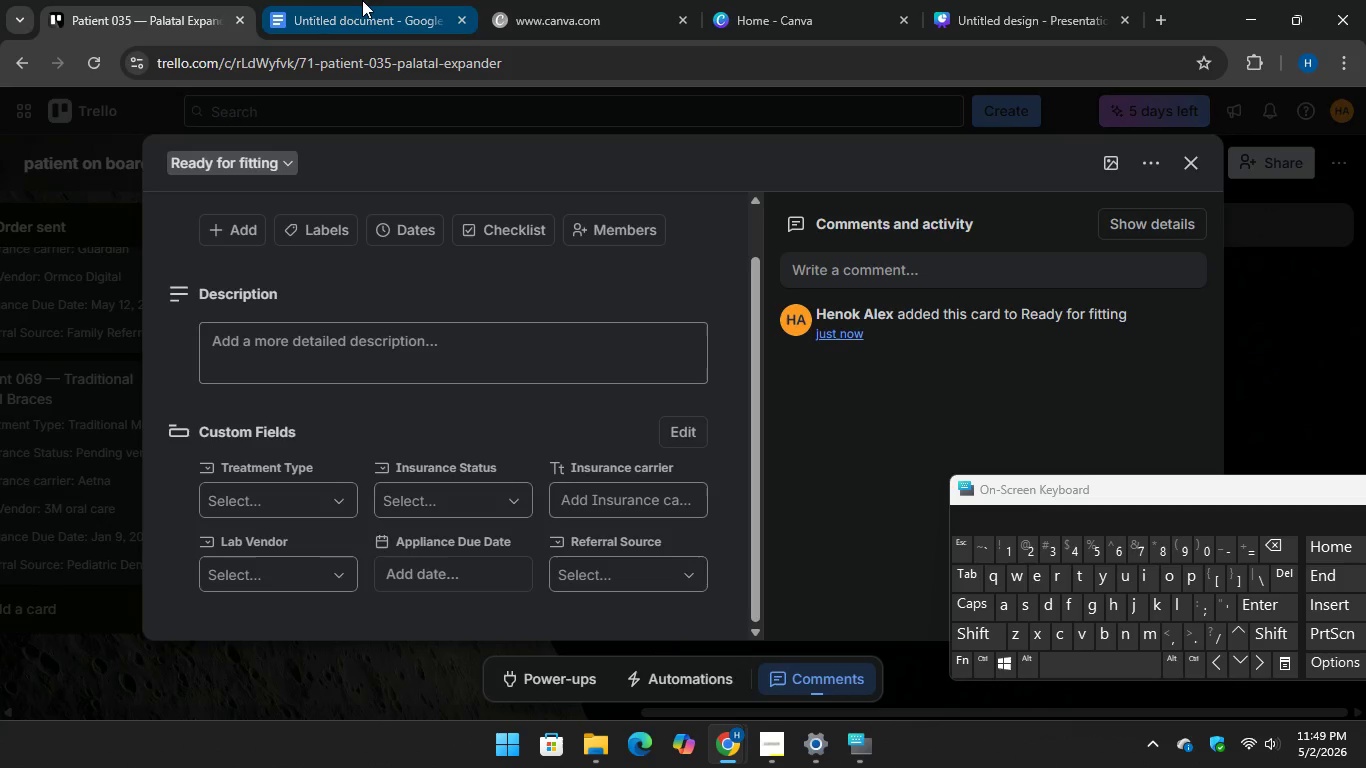 
left_click([362, 0])
 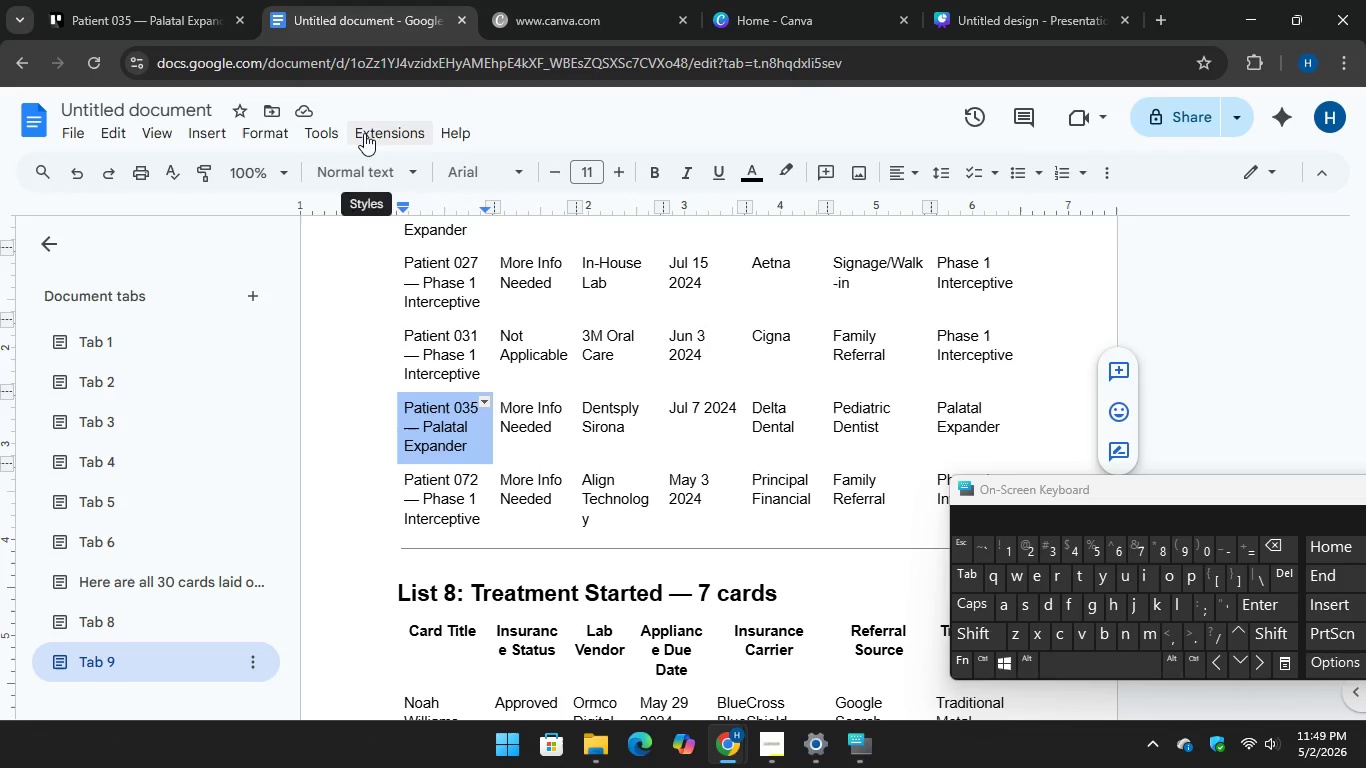 
left_click([153, 8])
 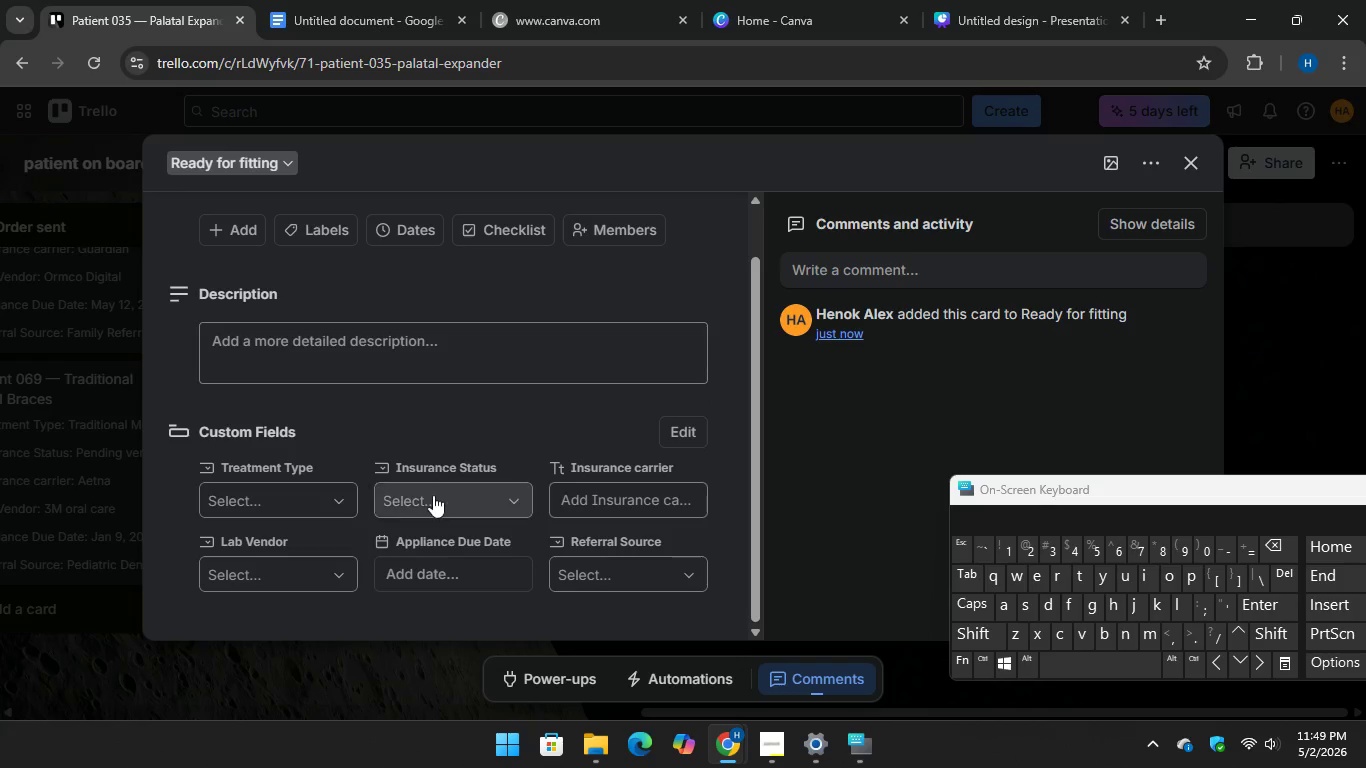 
left_click([433, 495])
 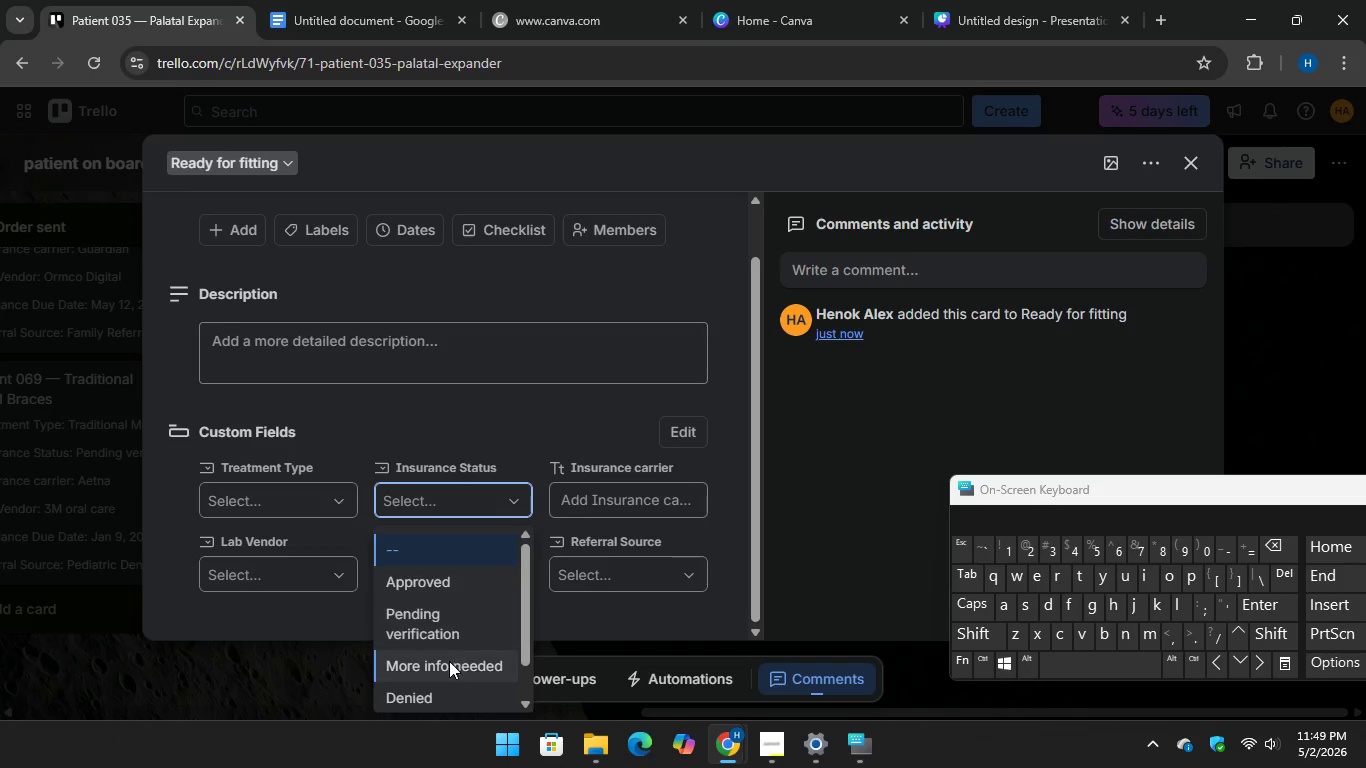 
left_click([449, 661])
 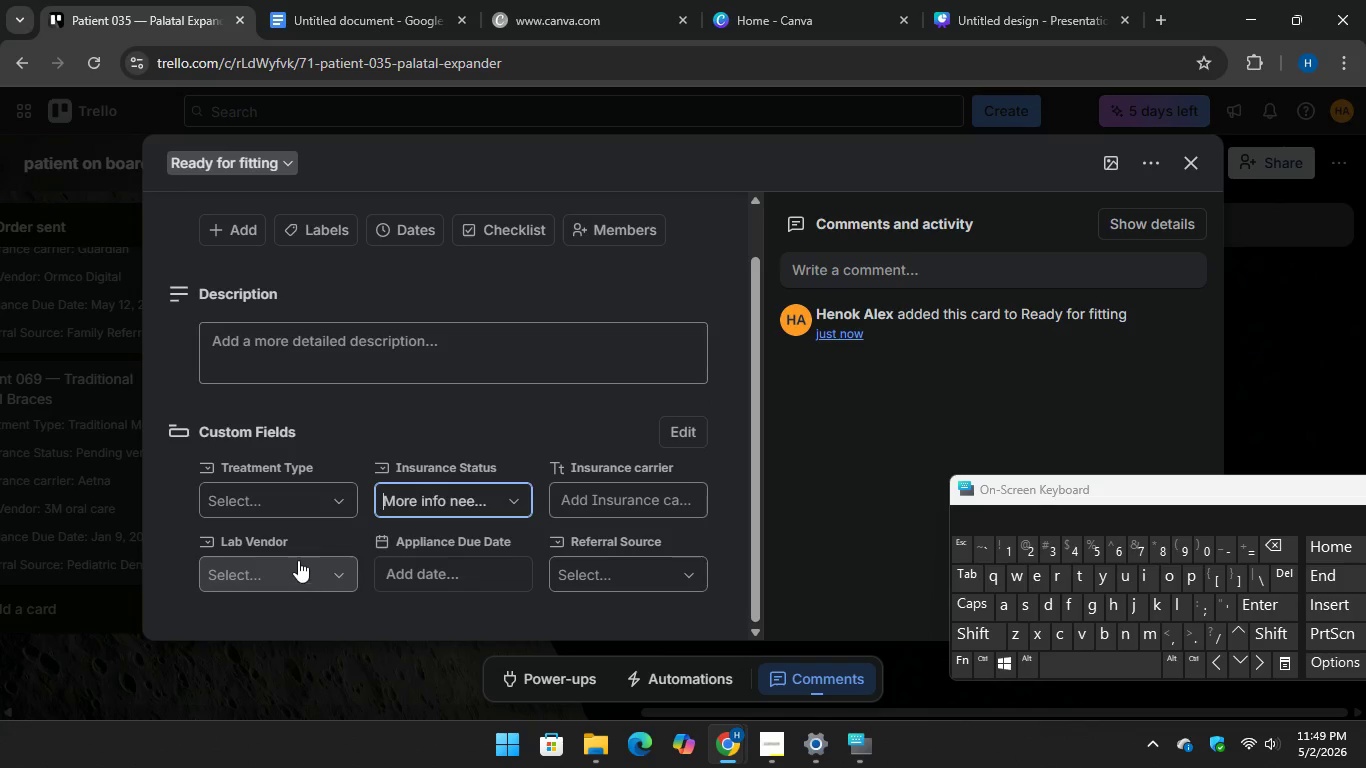 
left_click([297, 560])
 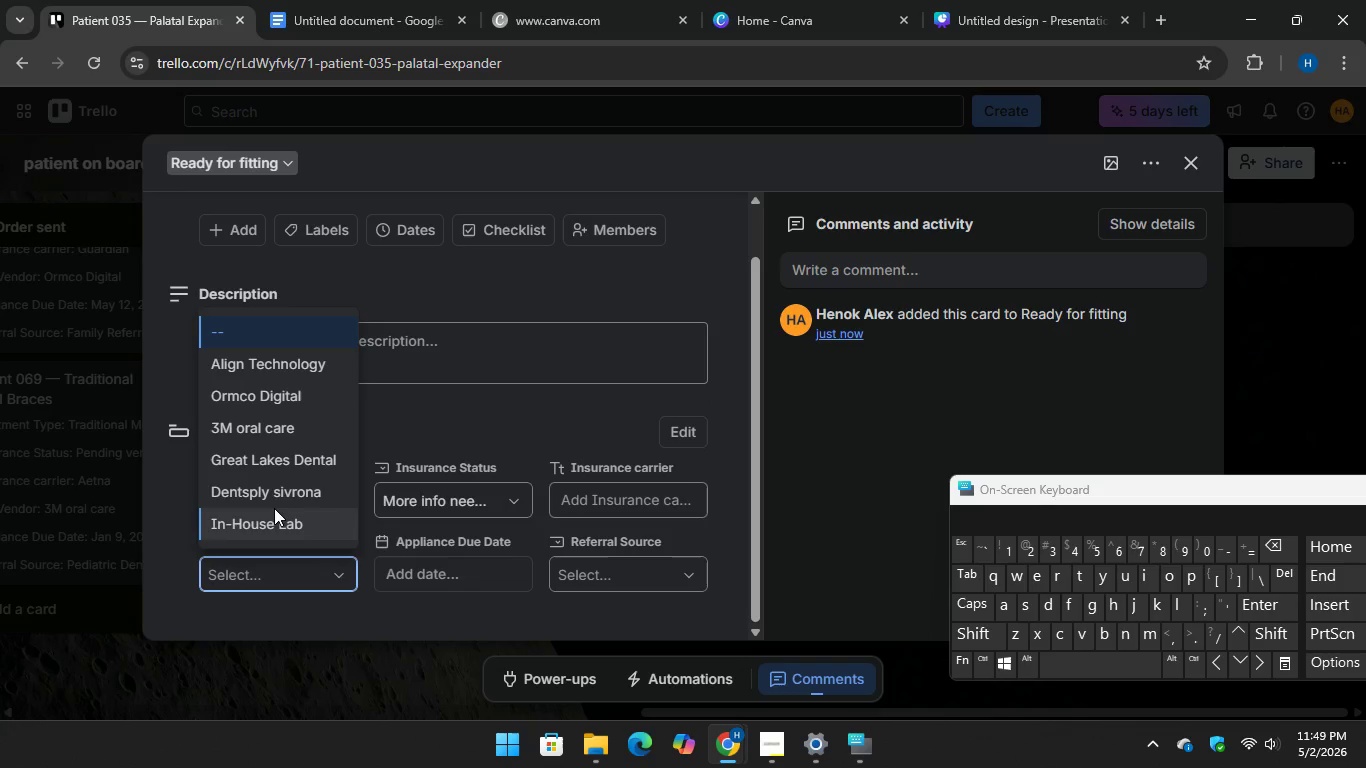 
left_click([279, 491])
 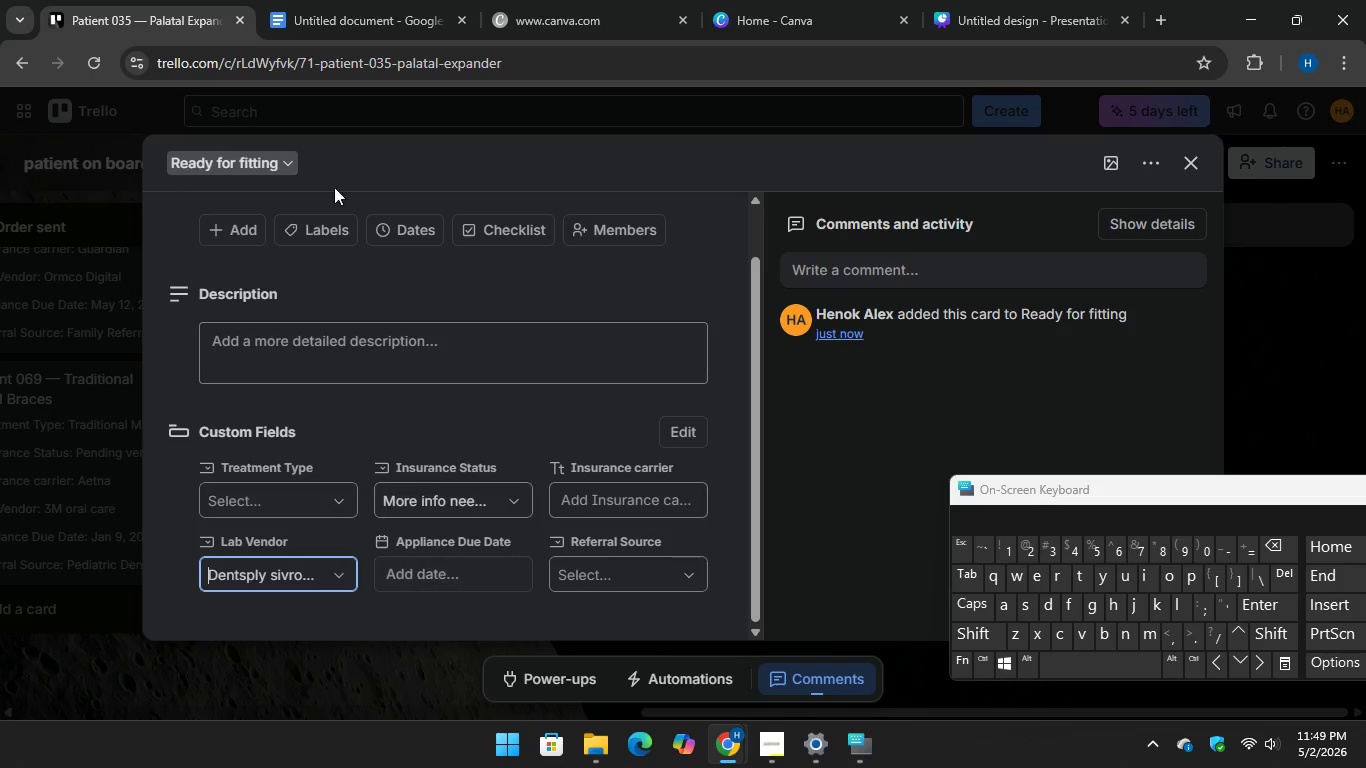 
left_click([301, 0])
 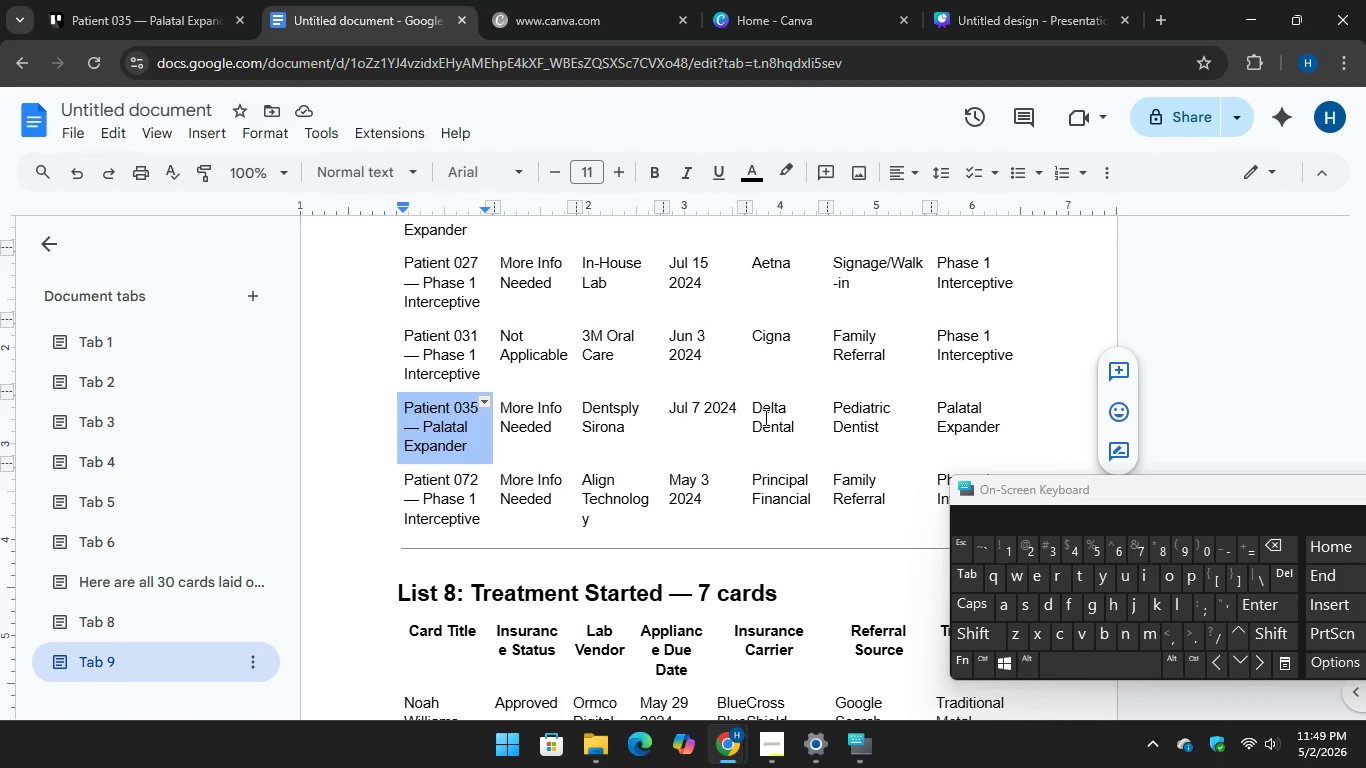 
left_click([127, 0])
 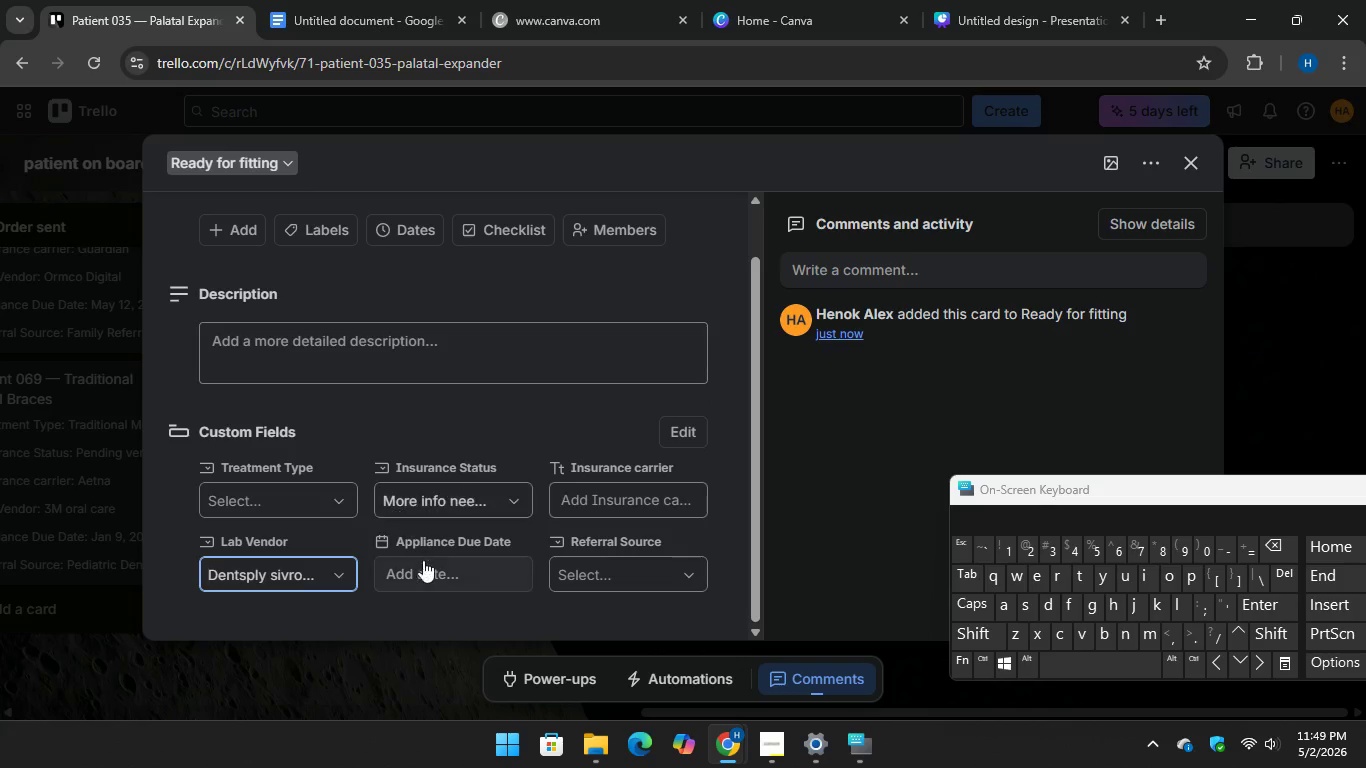 
left_click([423, 560])
 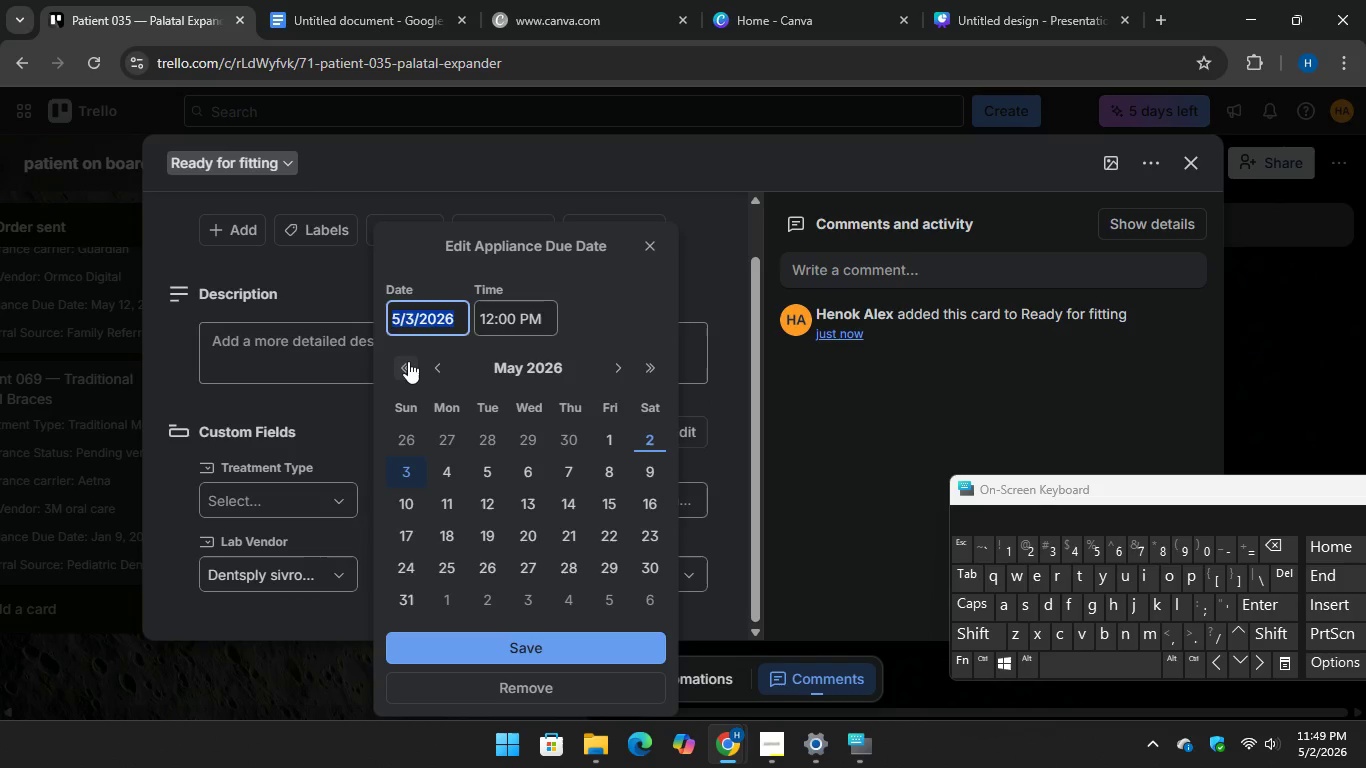 
double_click([401, 361])
 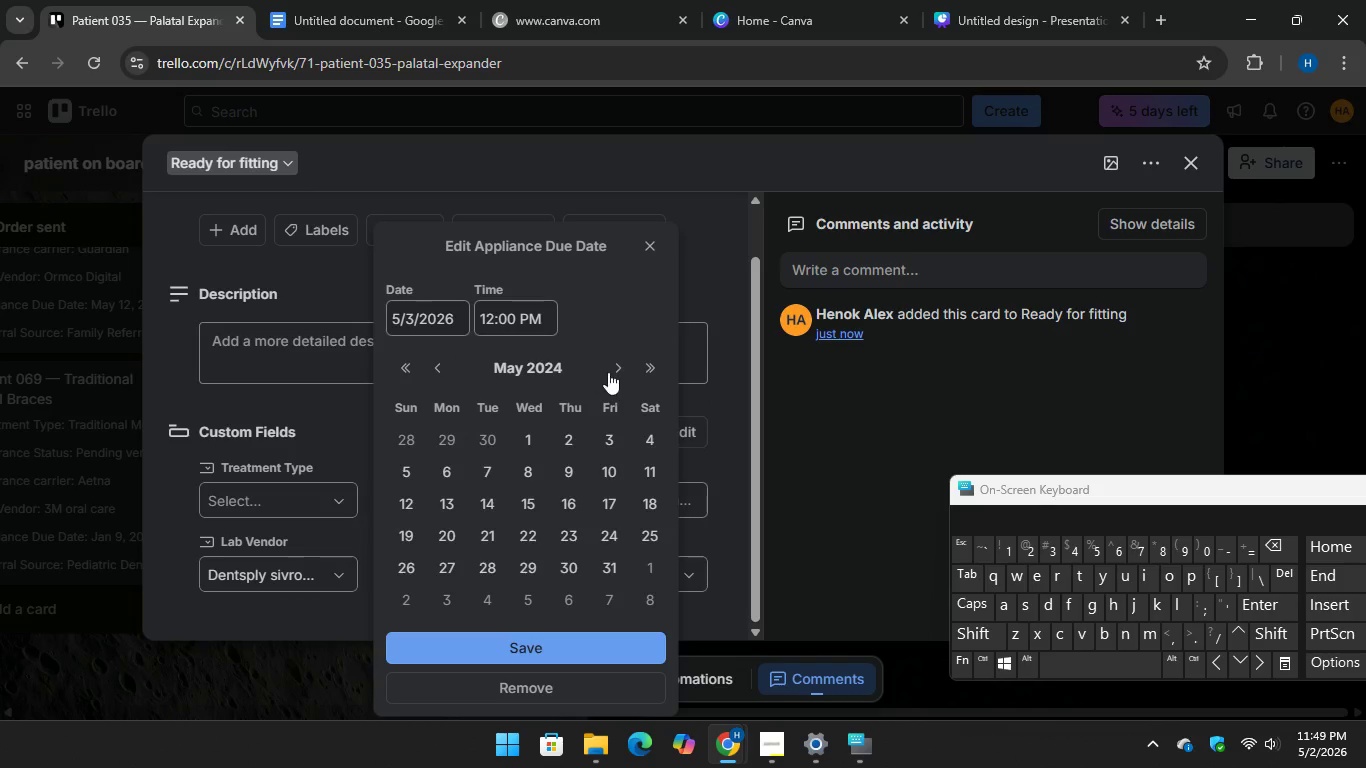 
double_click([611, 372])
 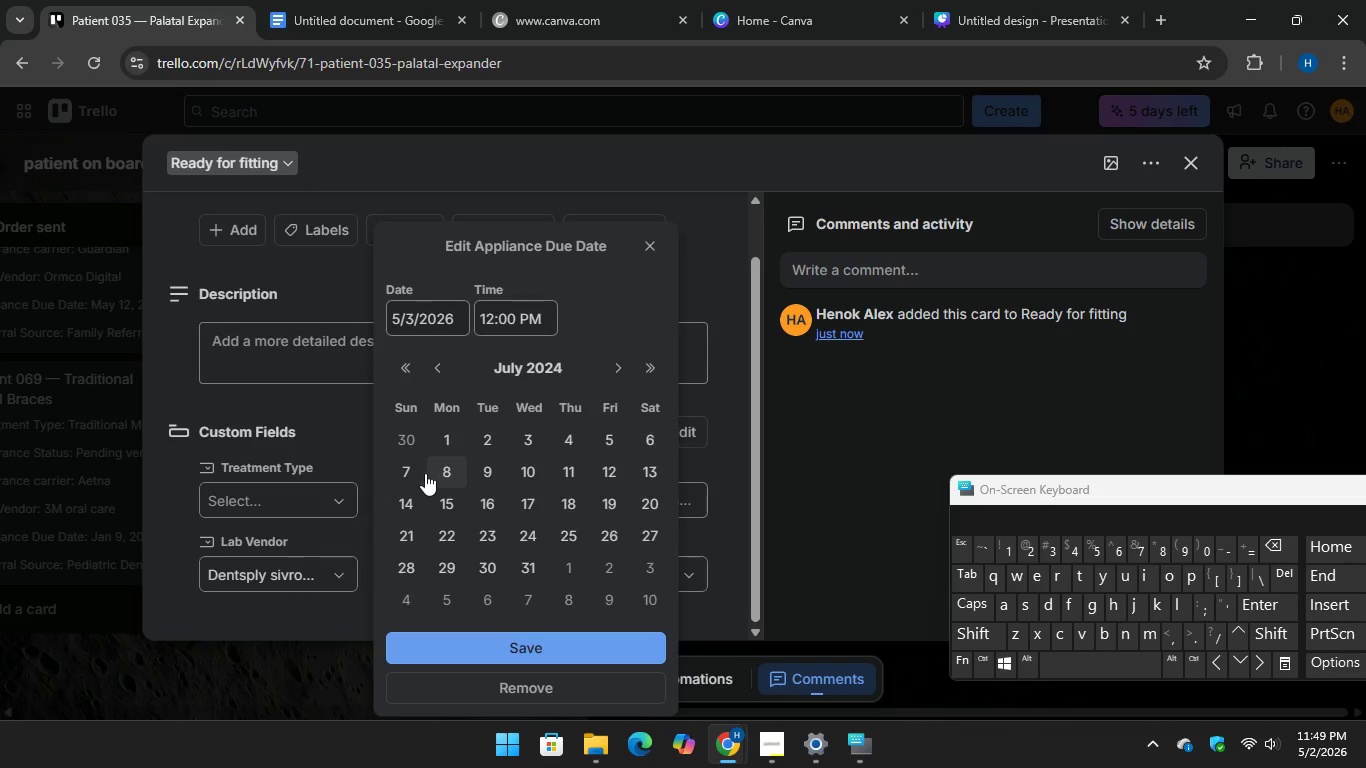 
left_click([410, 471])
 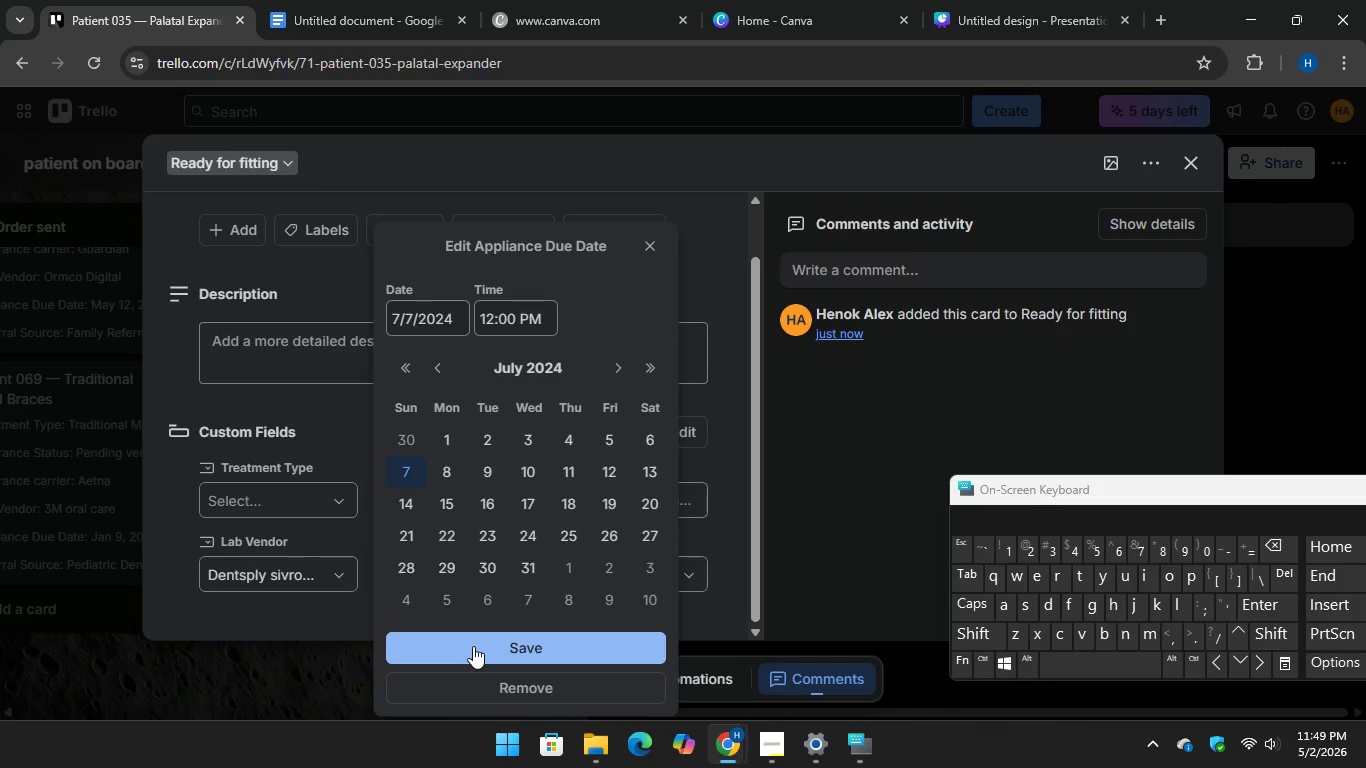 
left_click([473, 646])
 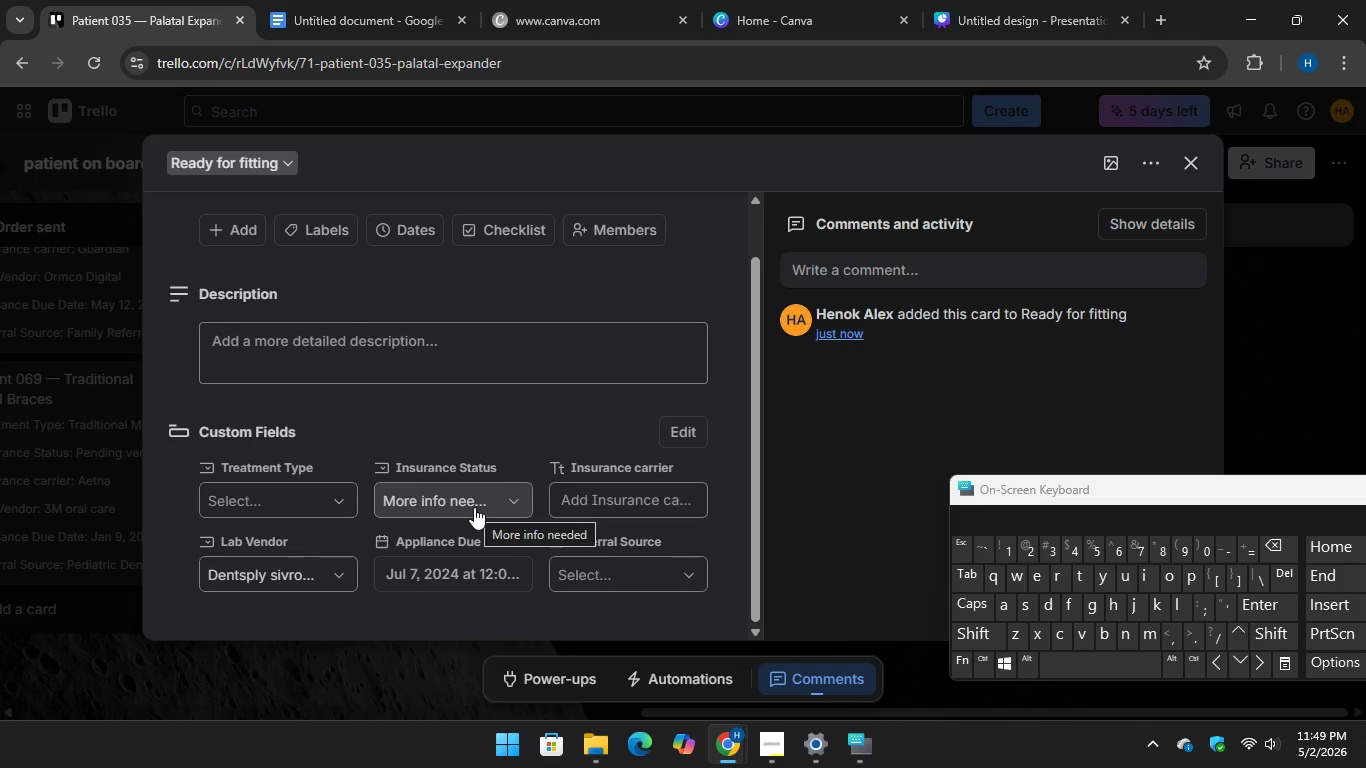 
wait(5.06)
 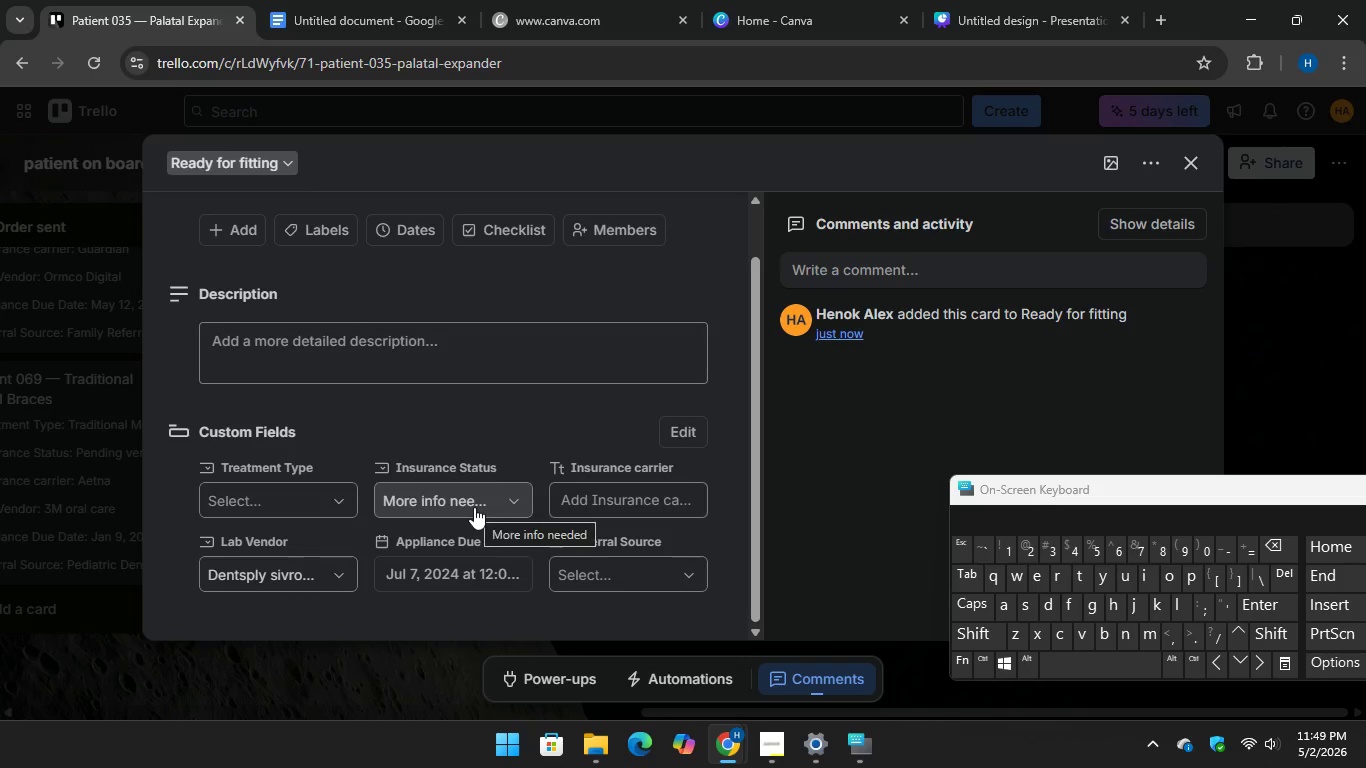 
left_click([571, 511])
 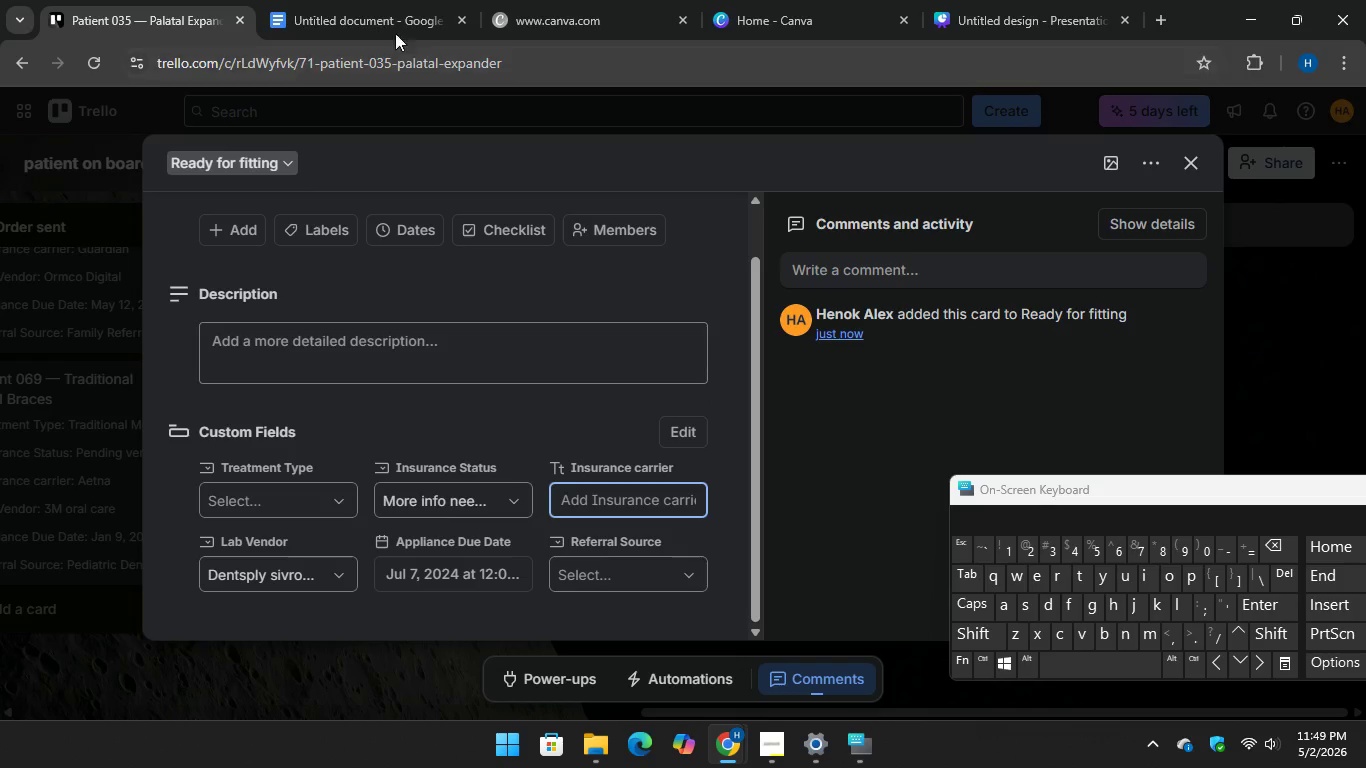 
left_click([383, 24])
 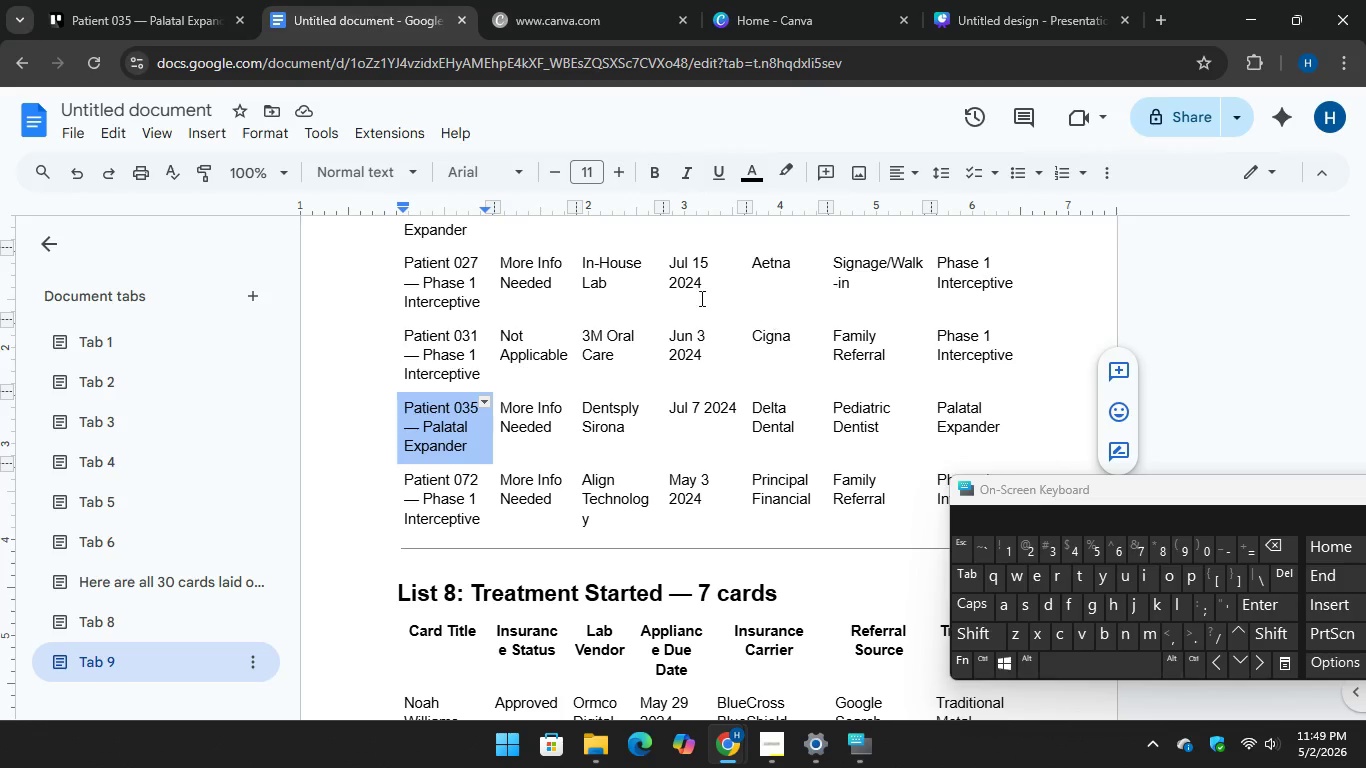 
left_click([150, 0])
 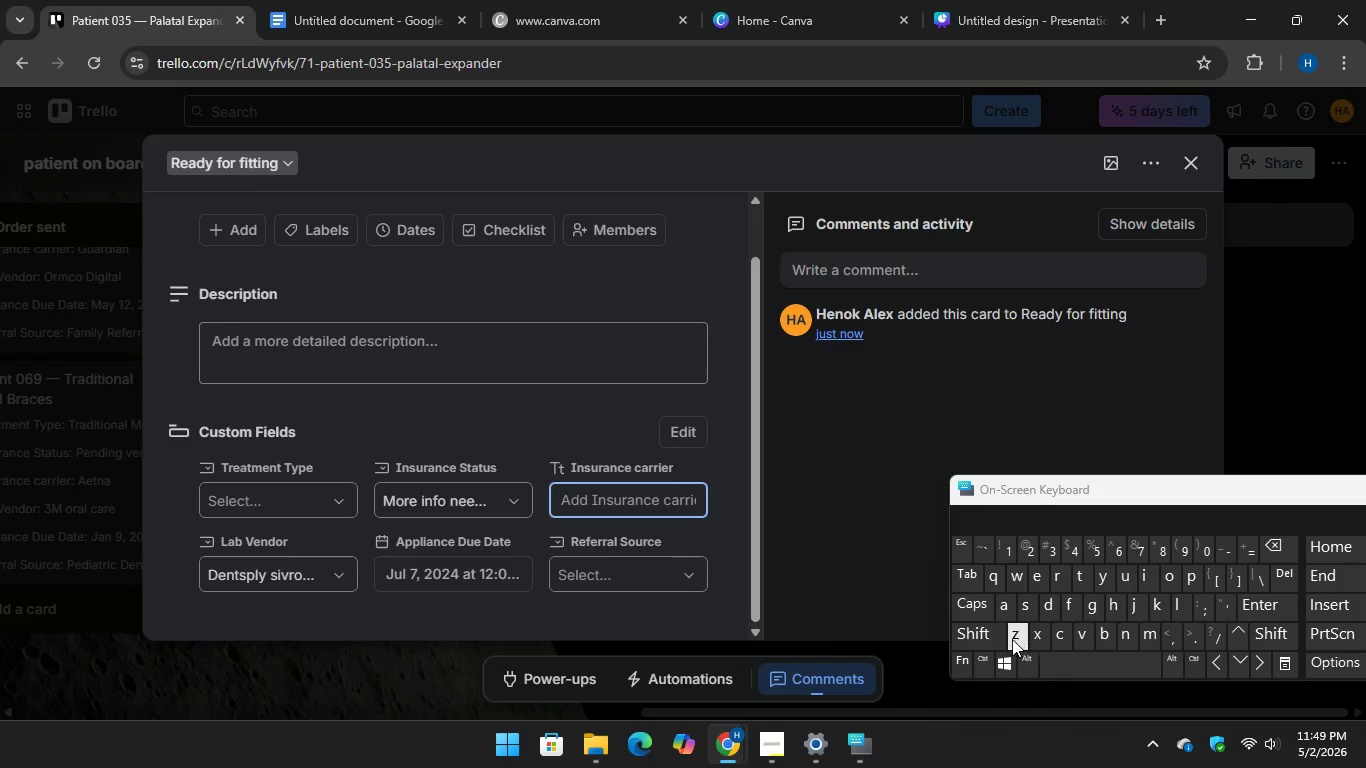 
type(Del)
 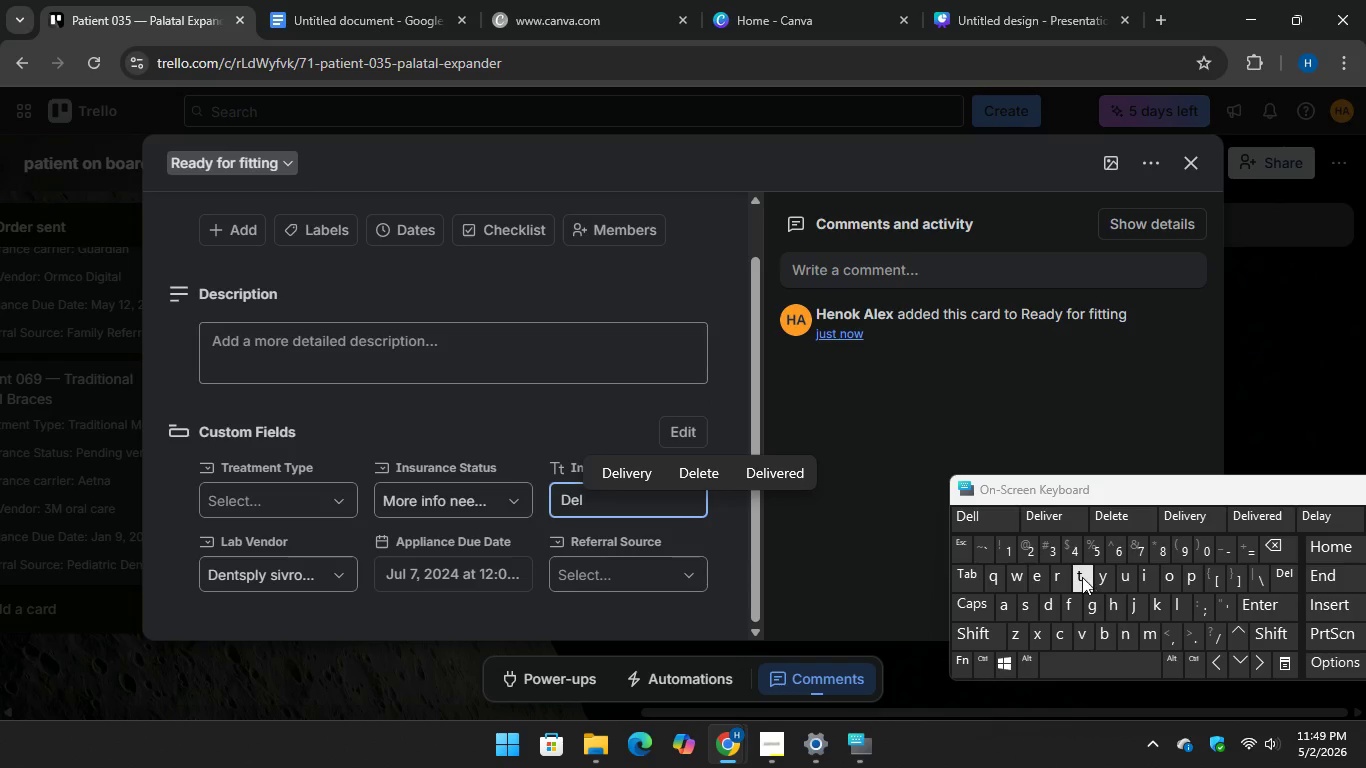 
type(ta De)
 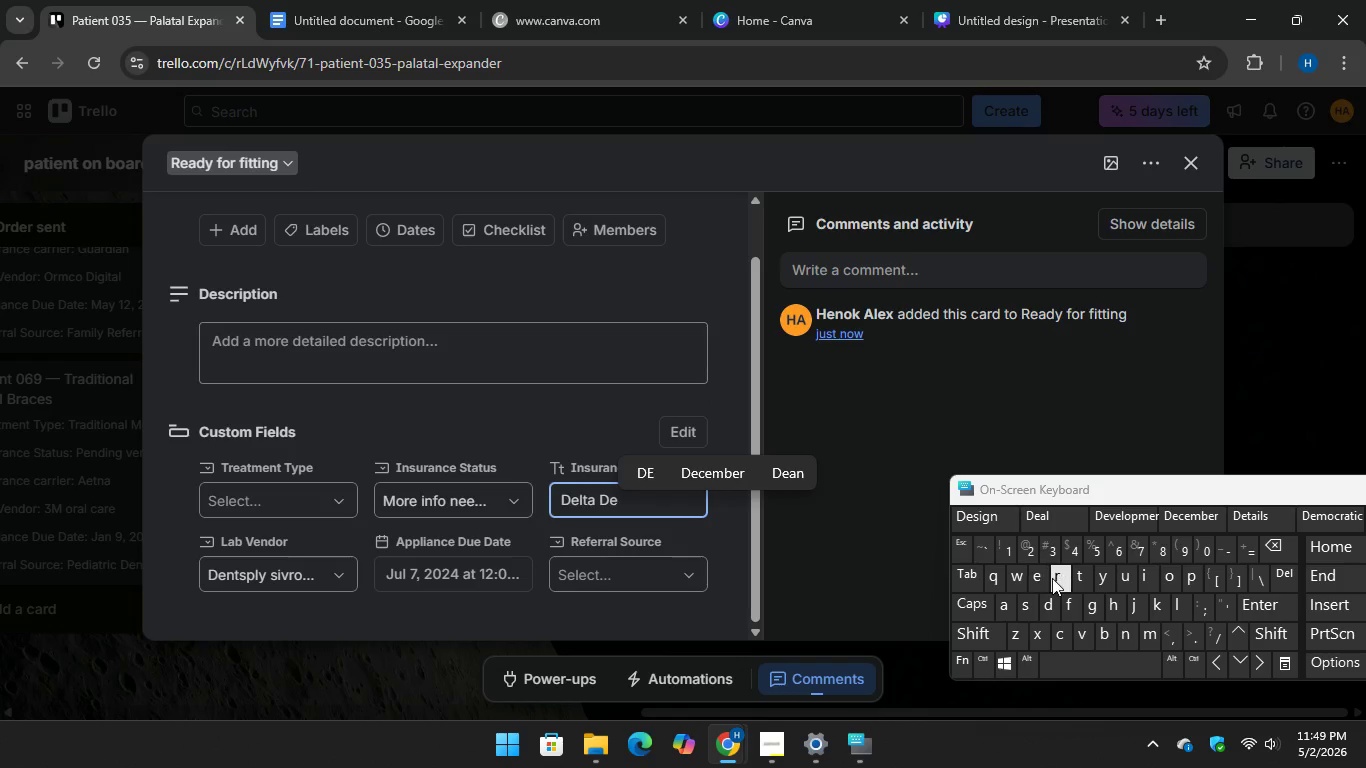 
key(N)
 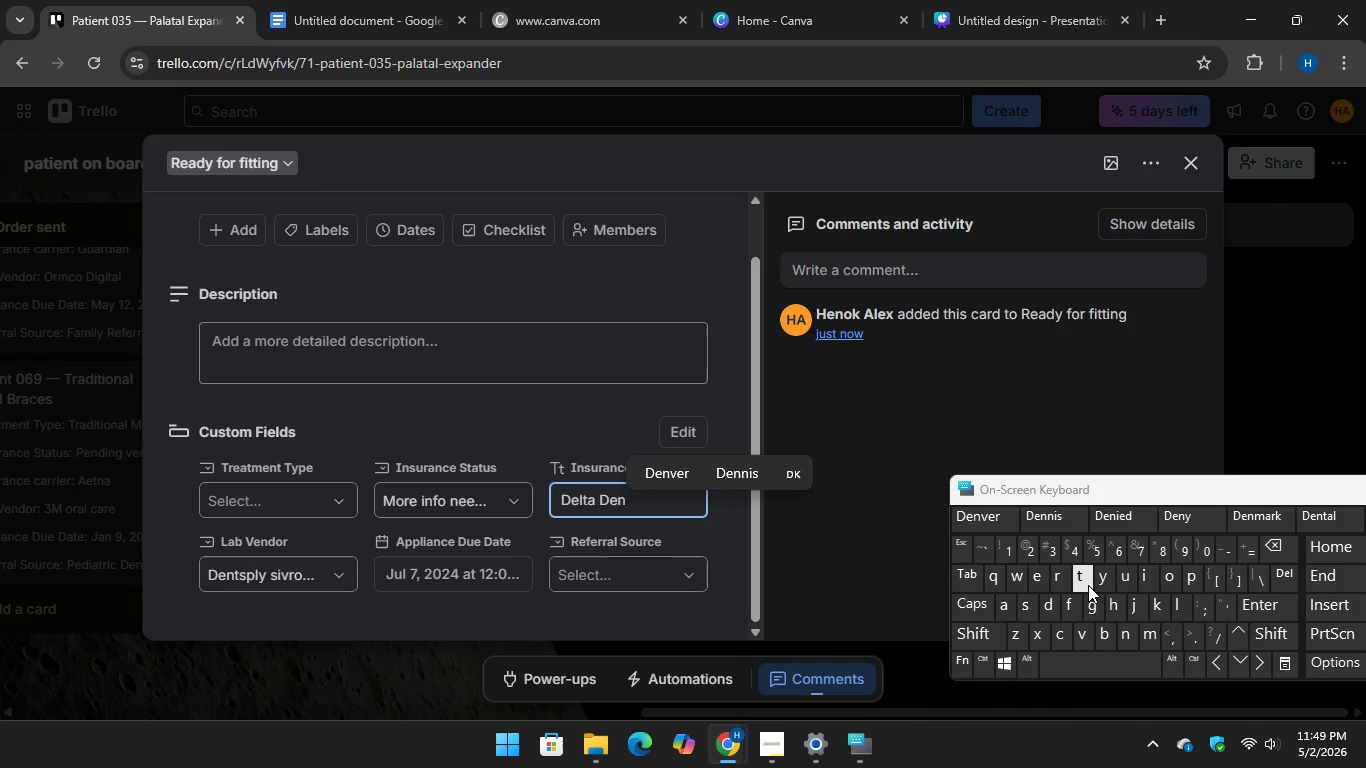 
type(tal)
 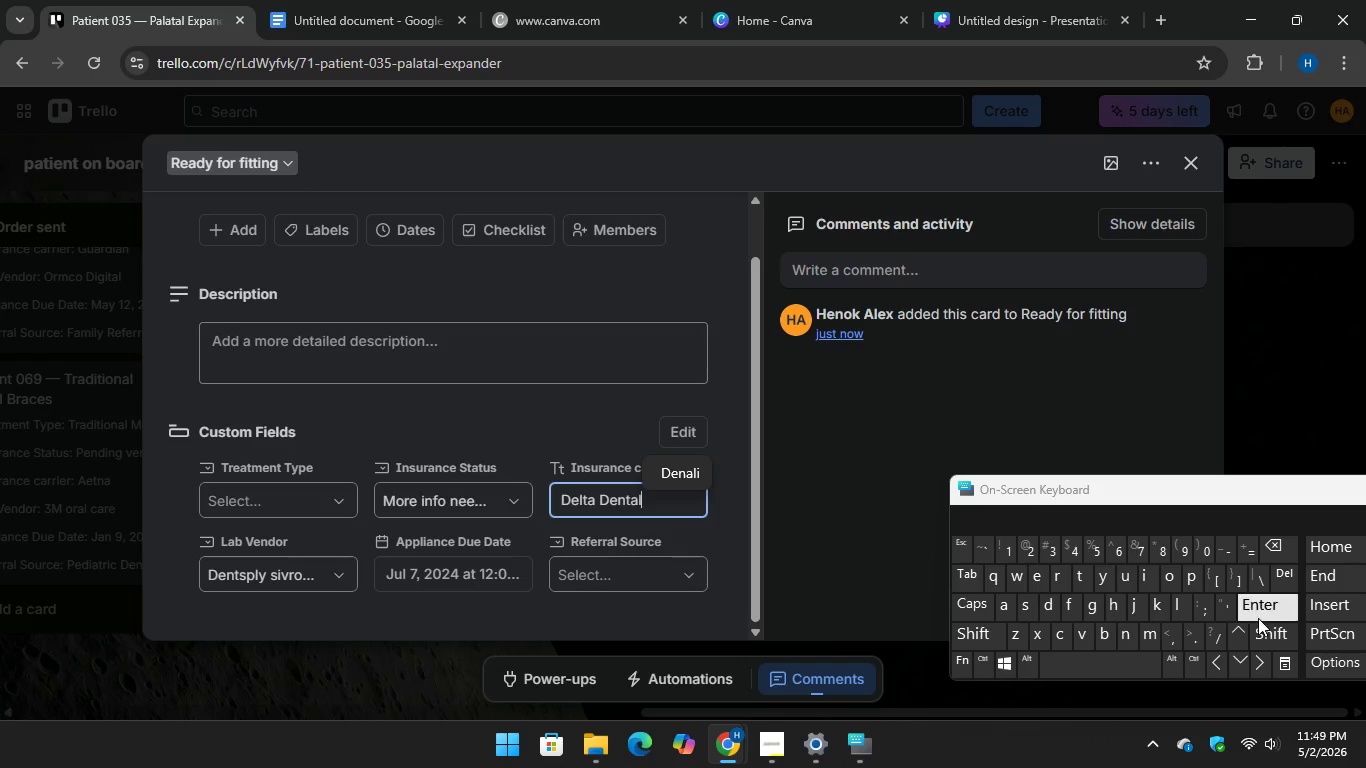 
key(Enter)
 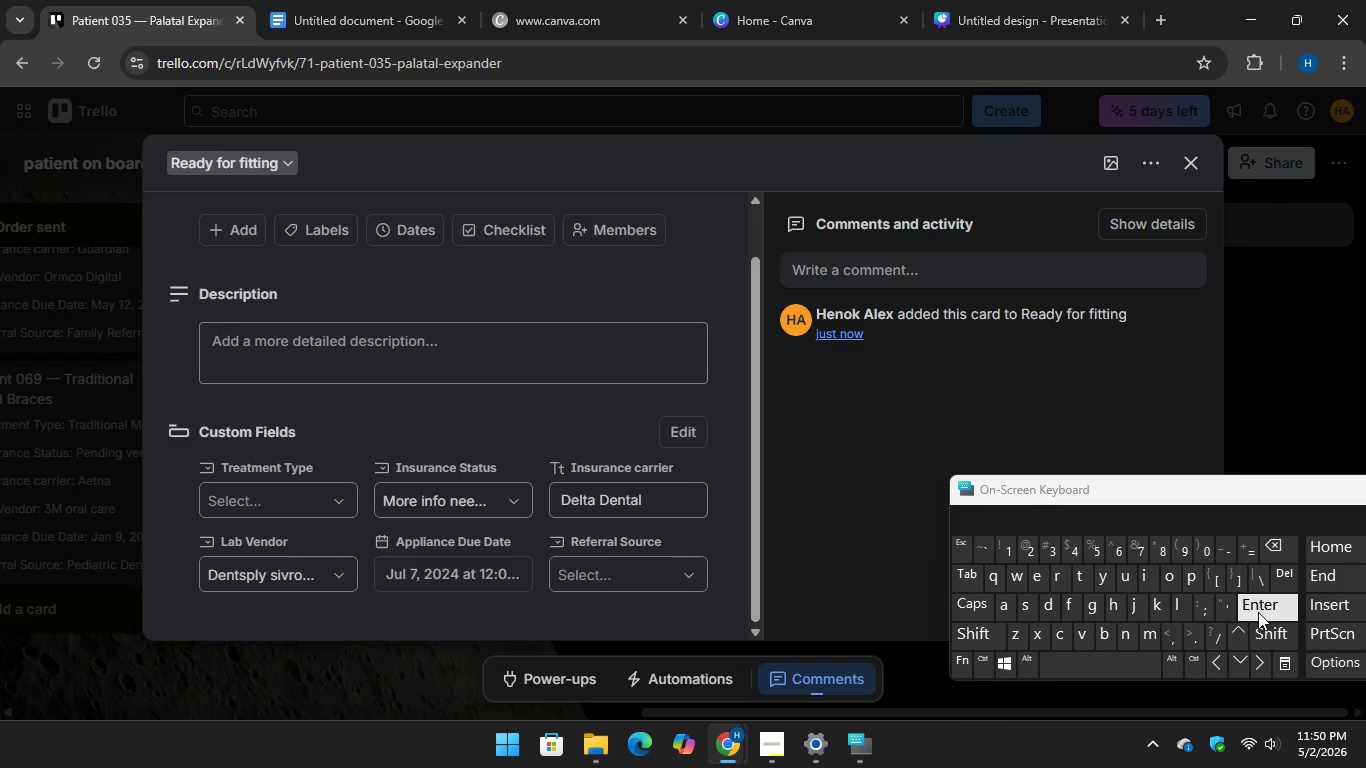 
wait(21.48)
 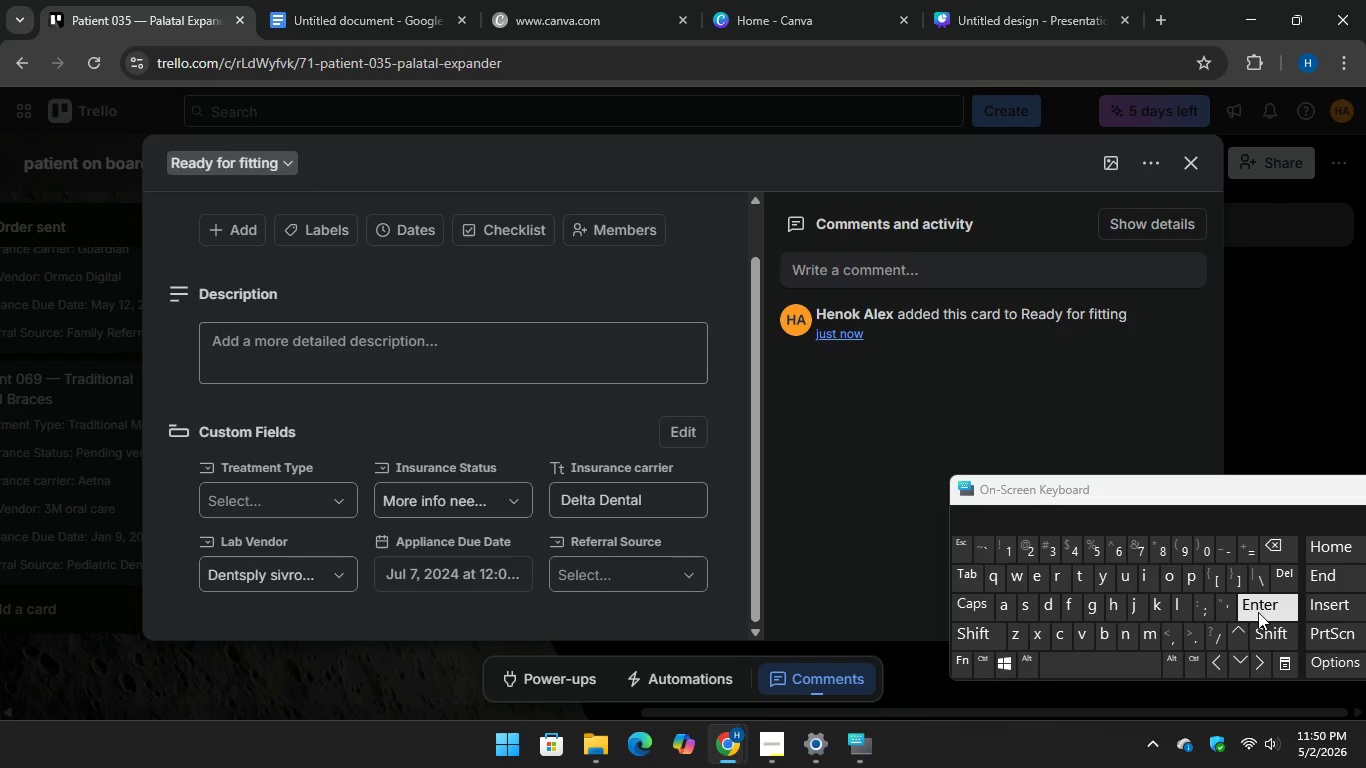 
left_click([343, 6])
 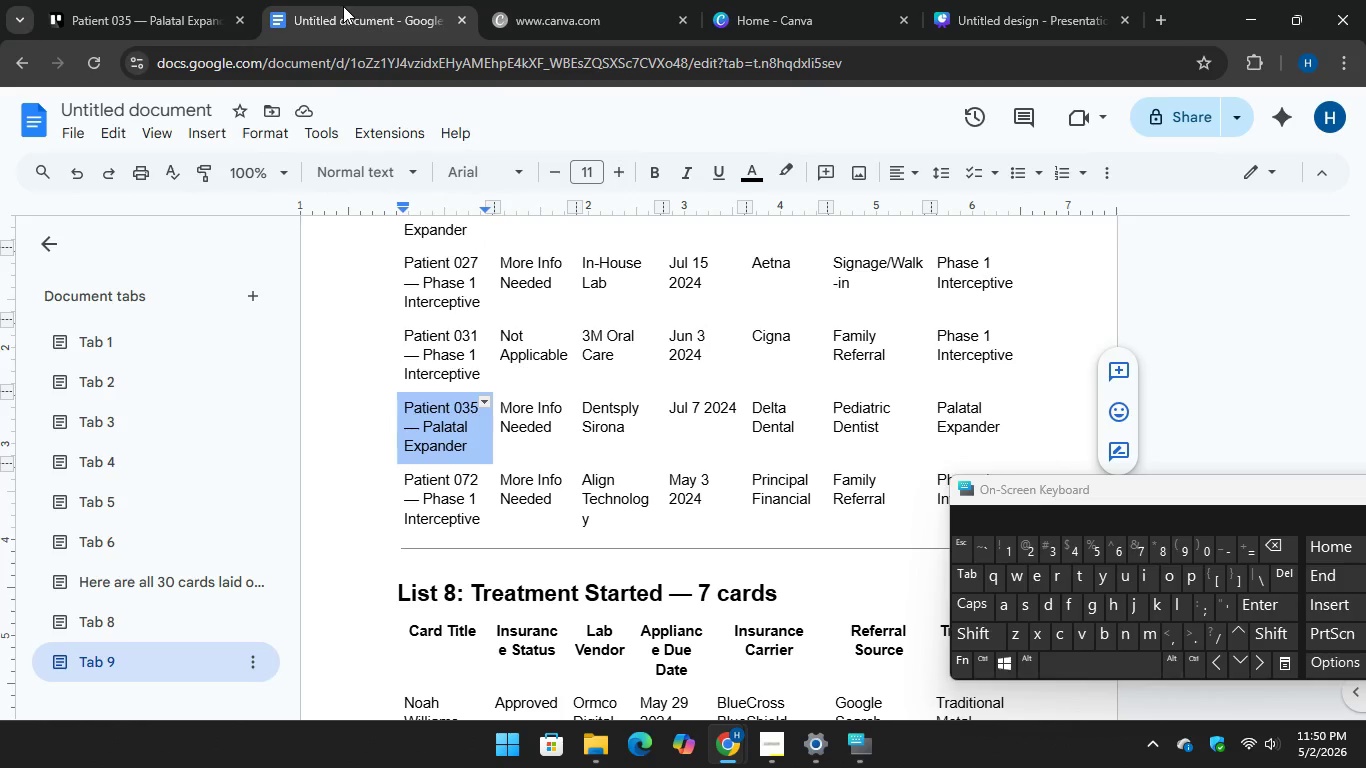 
left_click([122, 2])
 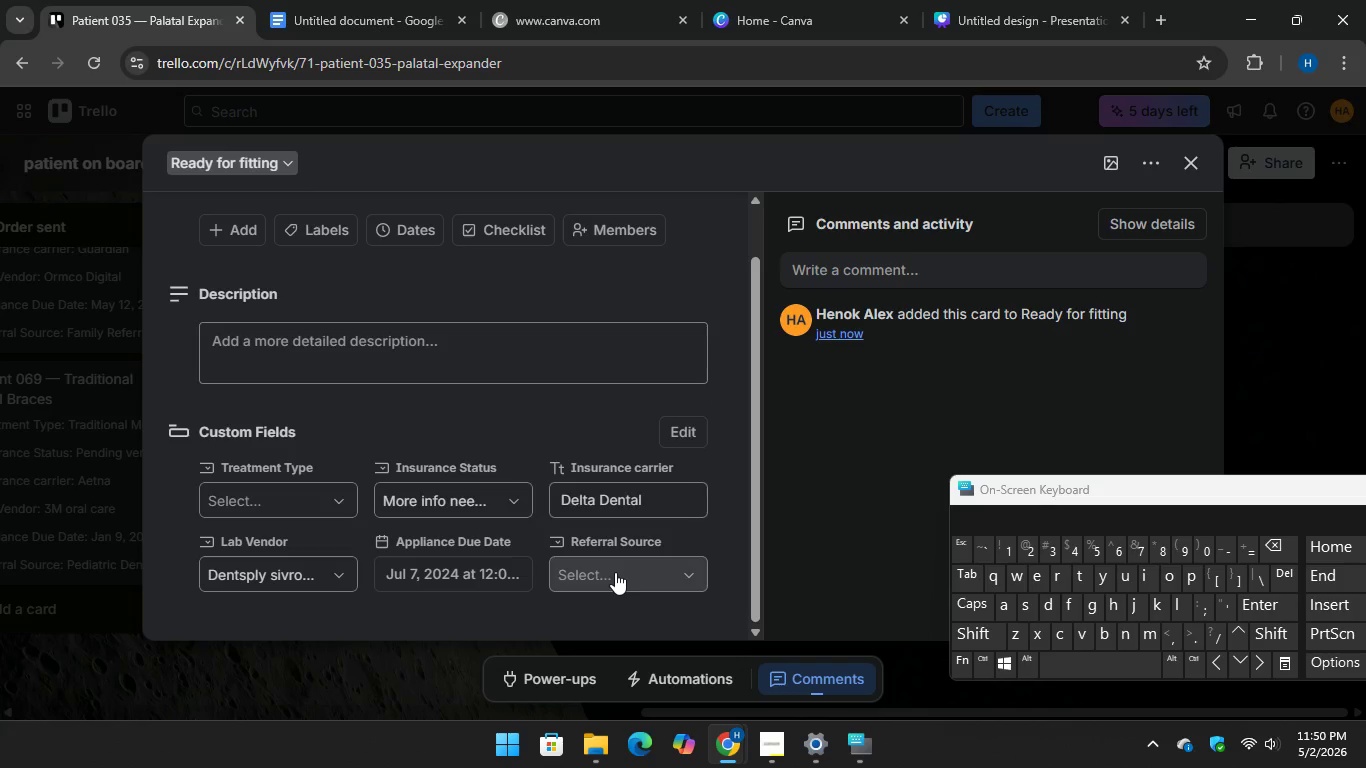 
left_click([615, 572])
 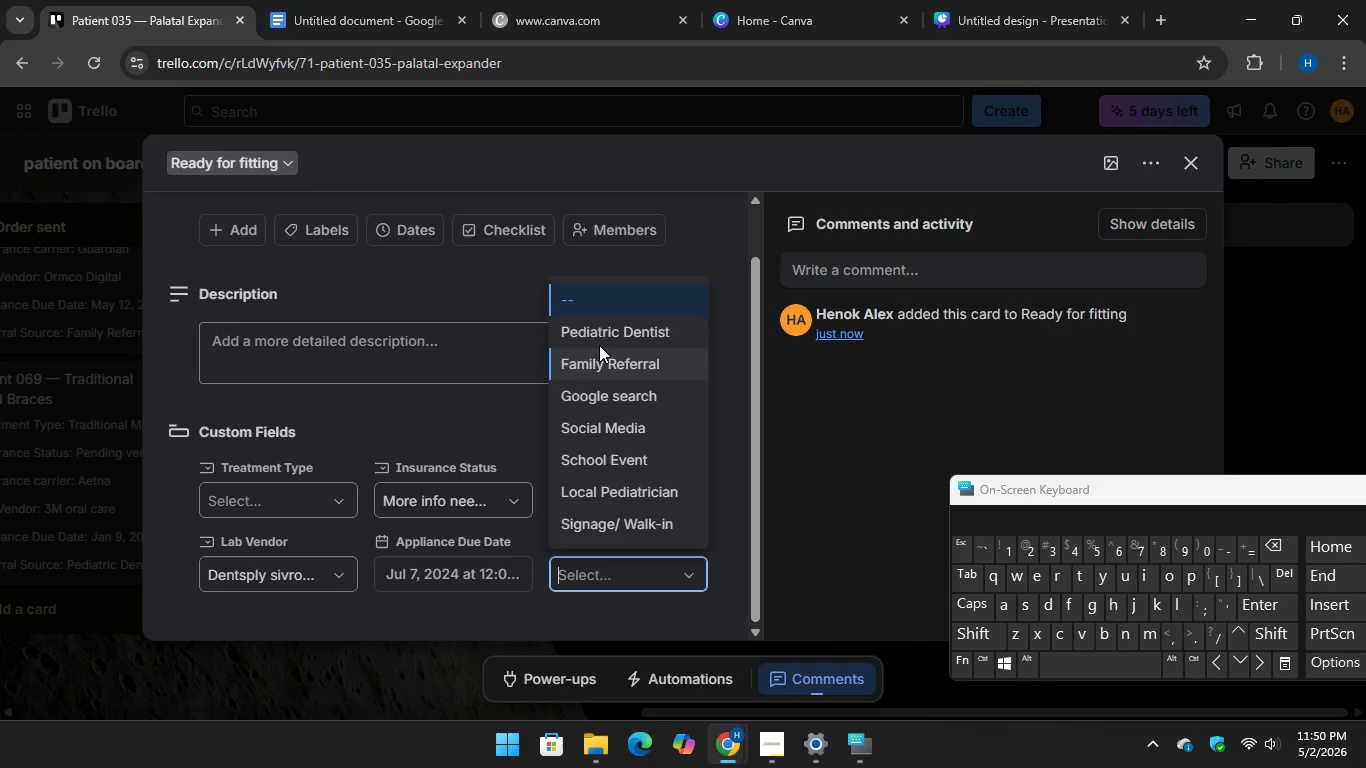 
left_click([602, 337])
 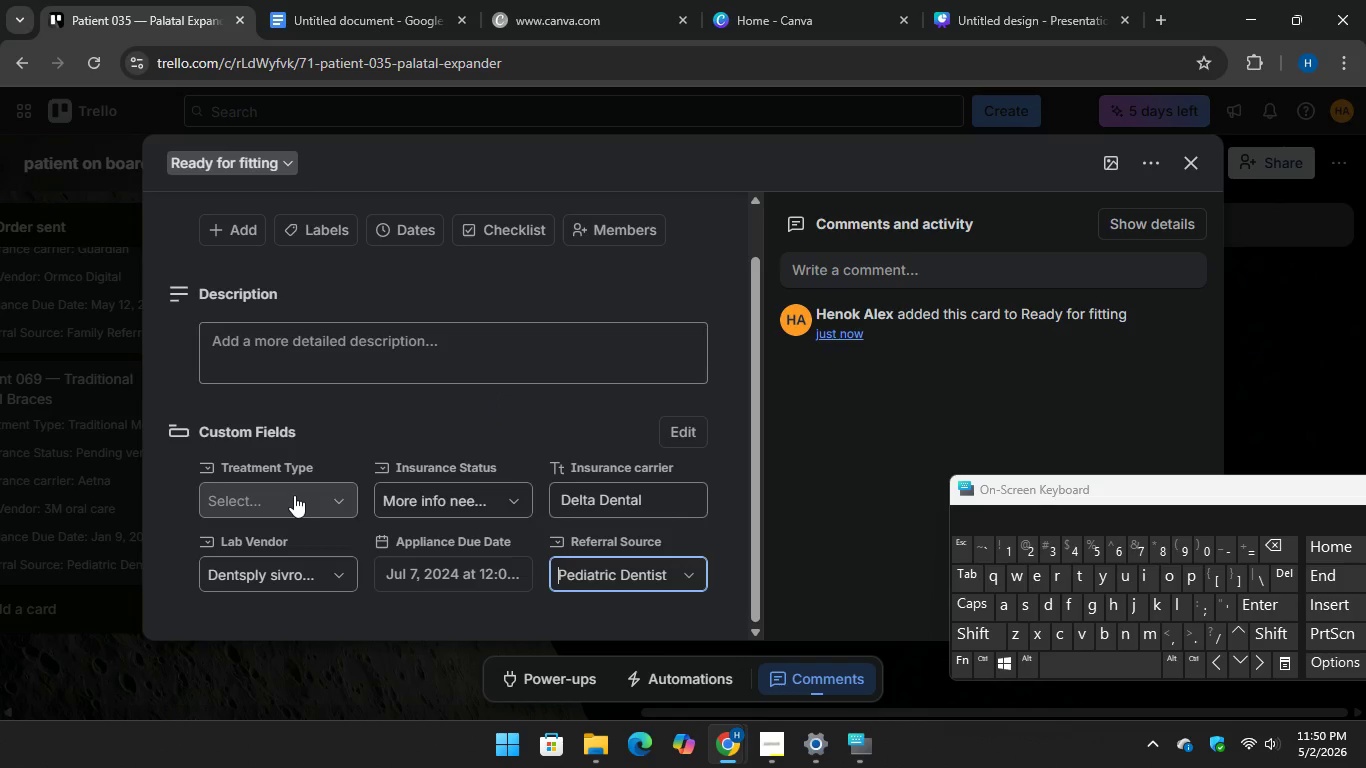 
left_click([294, 495])
 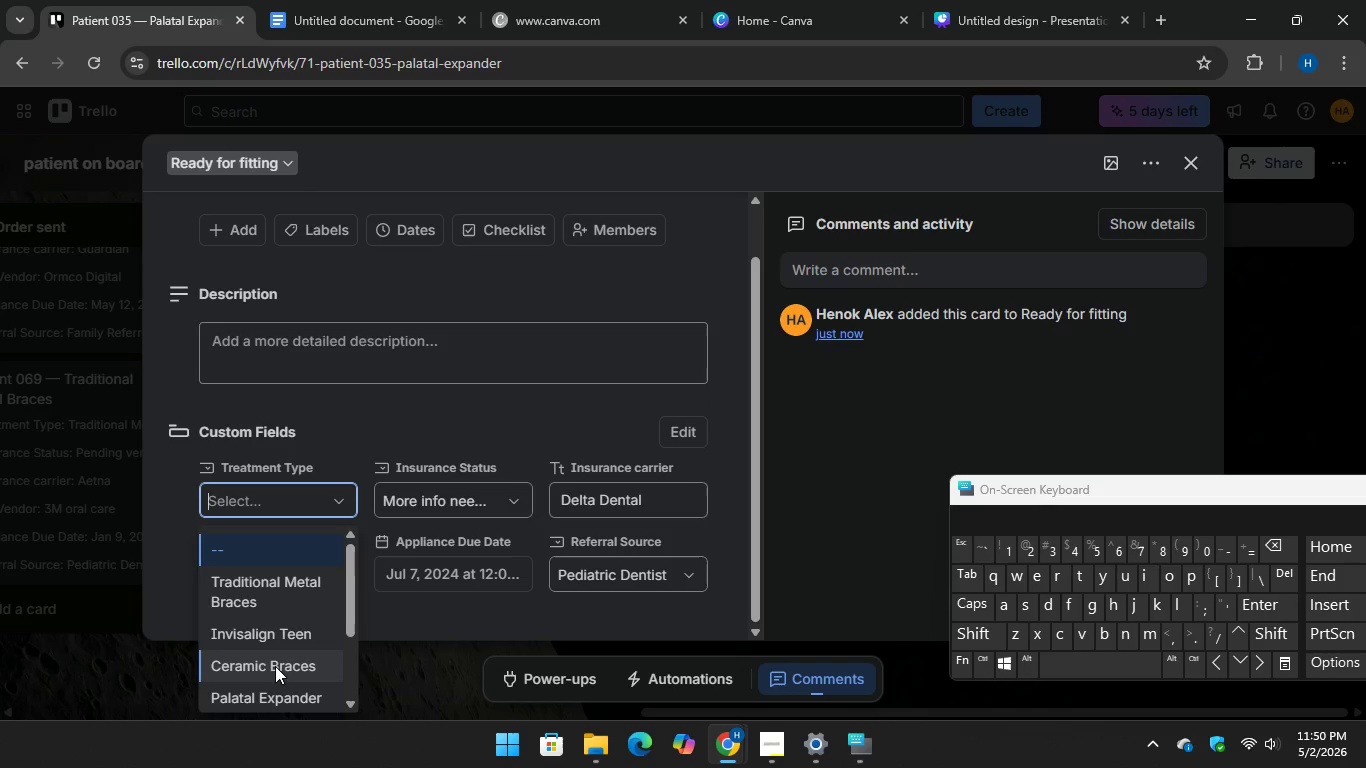 
scroll: coordinate [275, 665], scroll_direction: down, amount: 1.0
 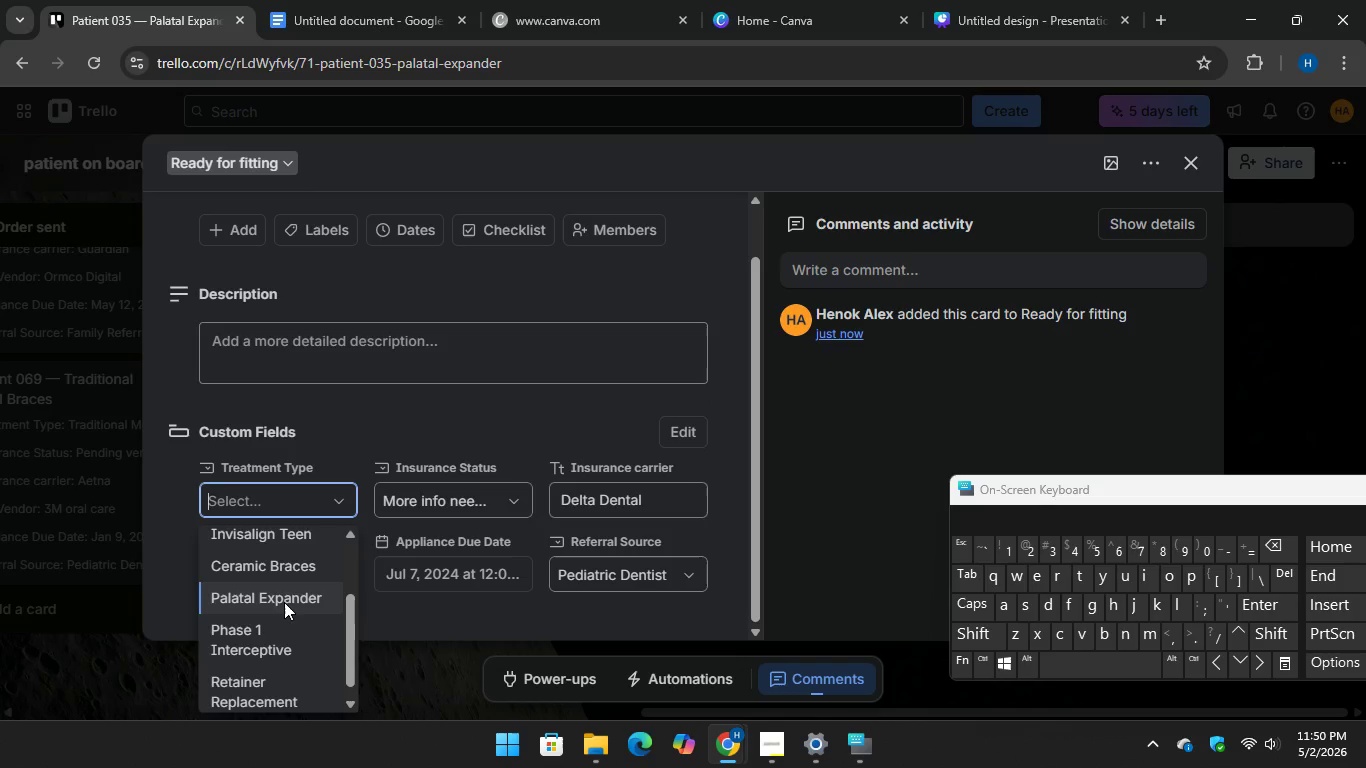 
left_click([284, 601])
 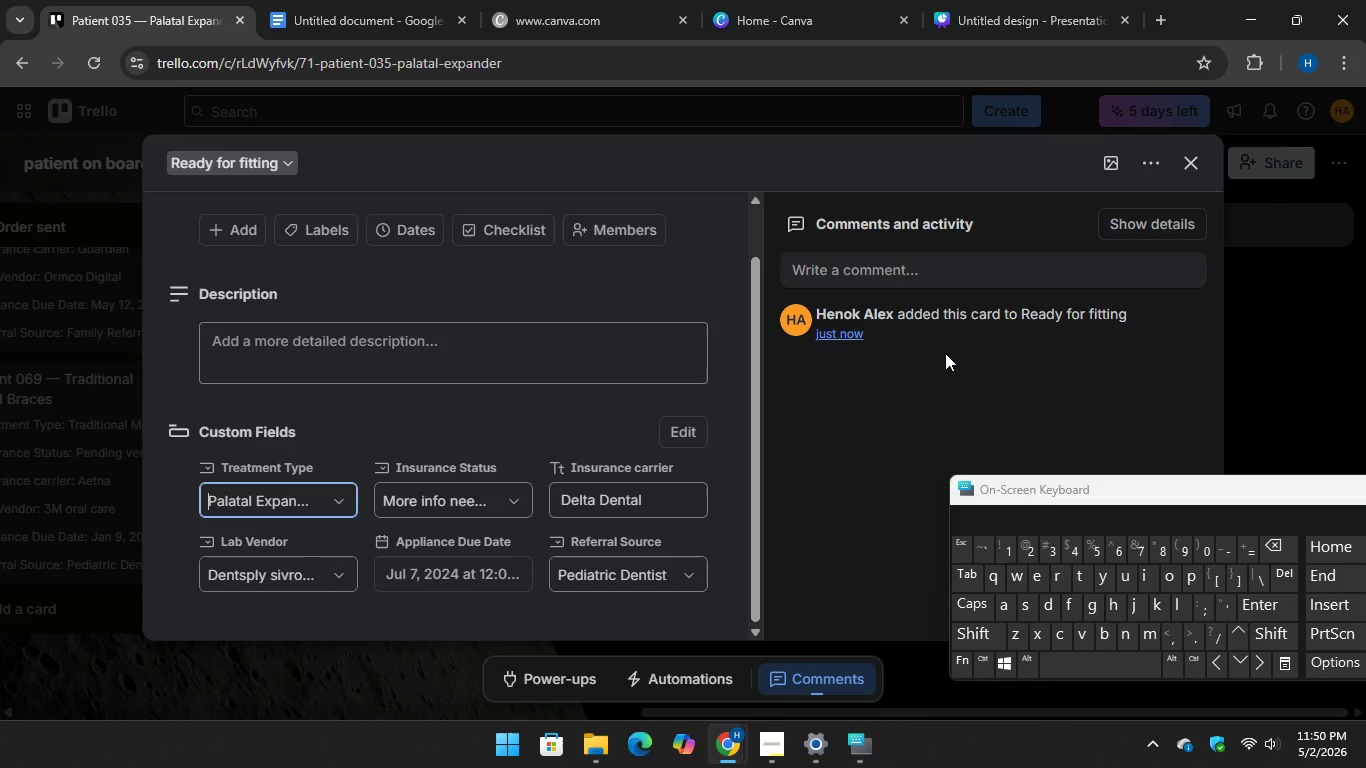 
left_click([1323, 367])
 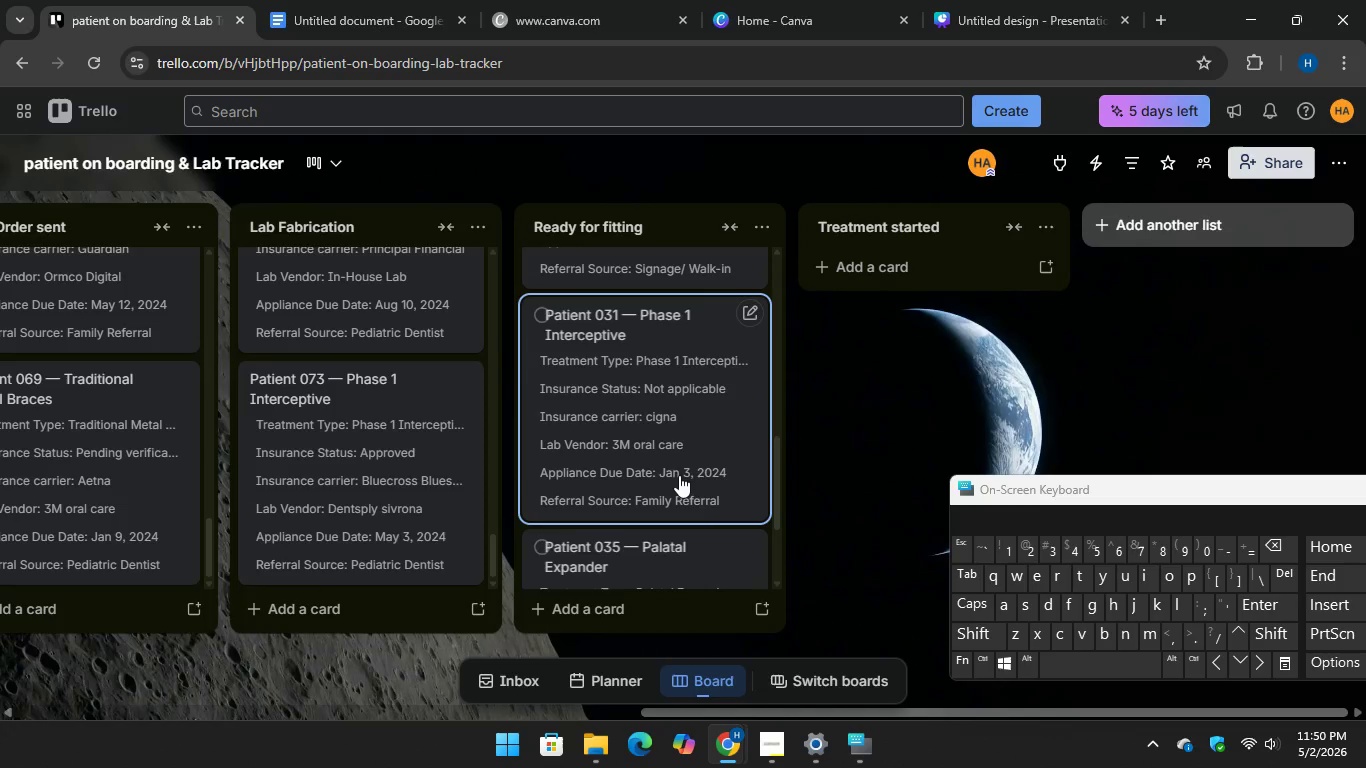 
scroll: coordinate [679, 475], scroll_direction: down, amount: 5.0
 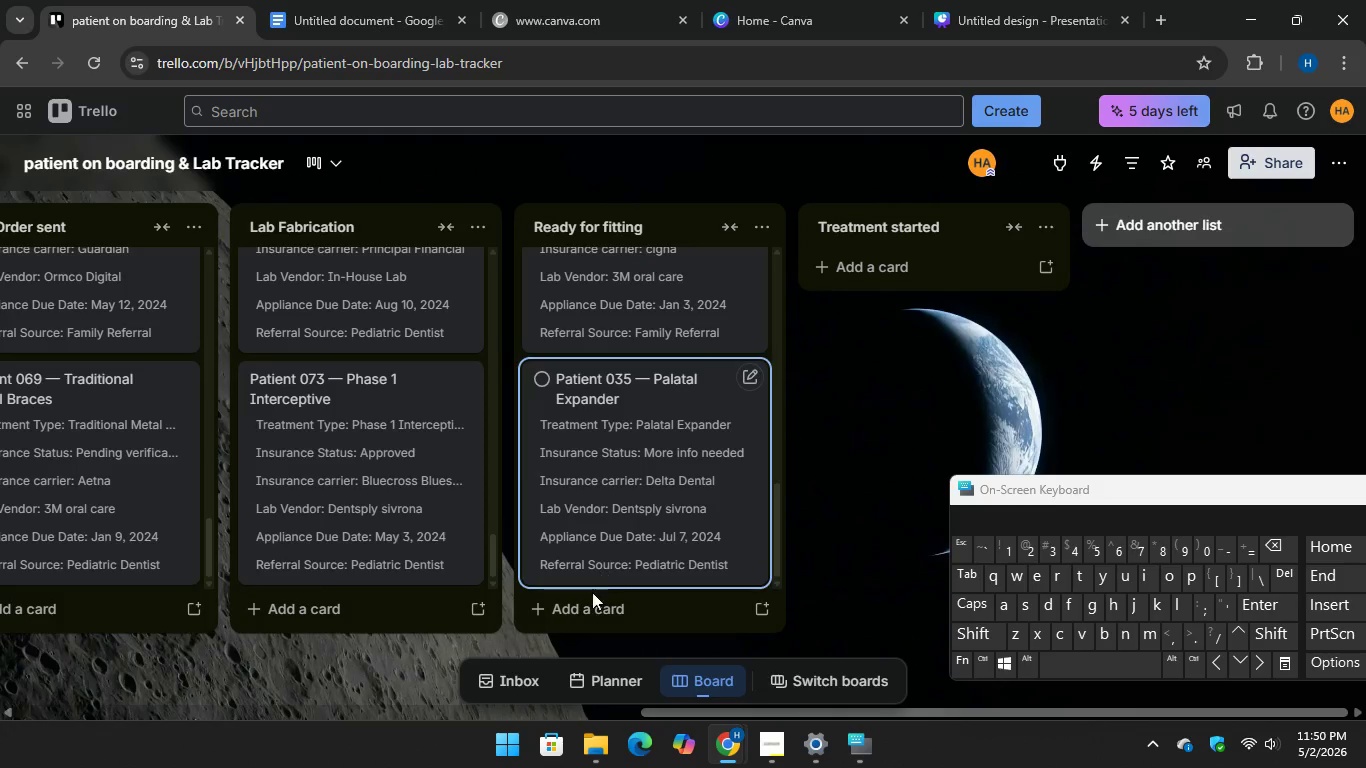 
left_click([589, 603])
 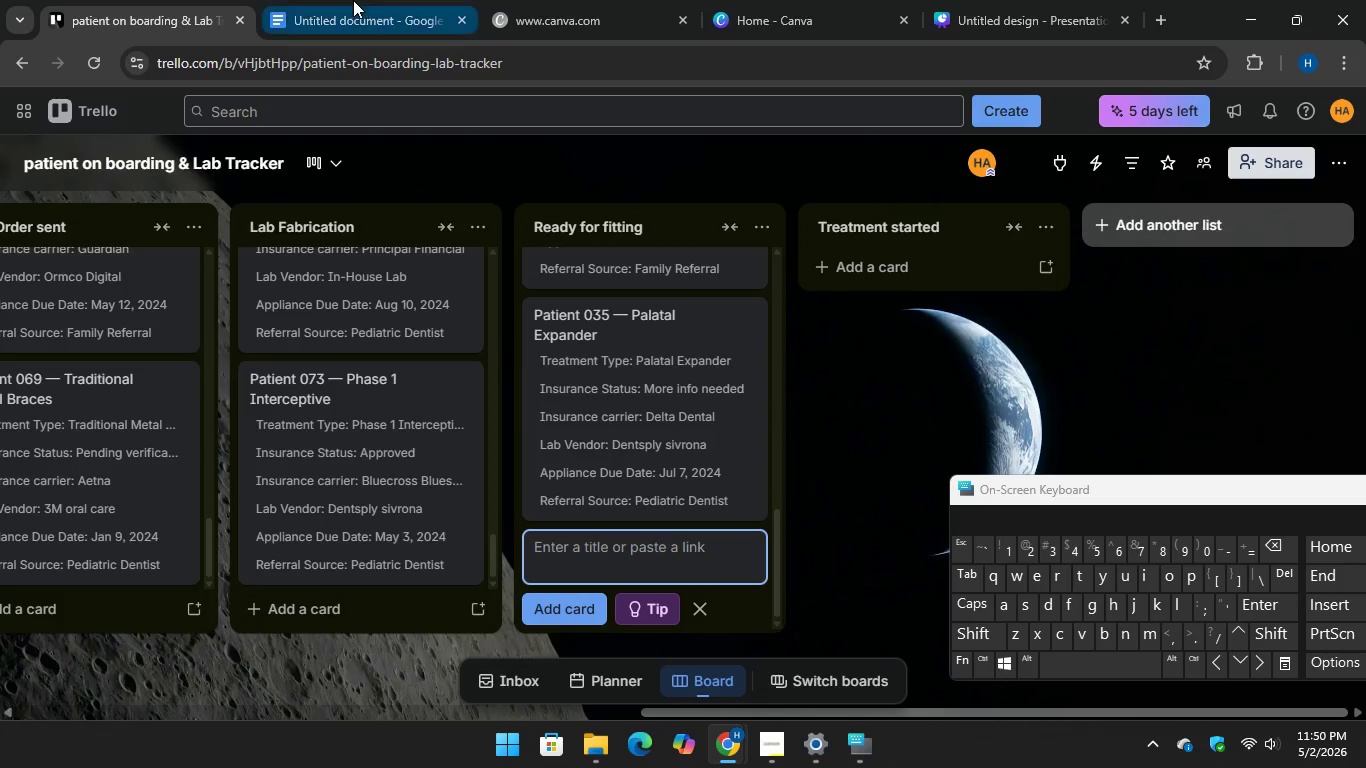 
left_click([353, 0])
 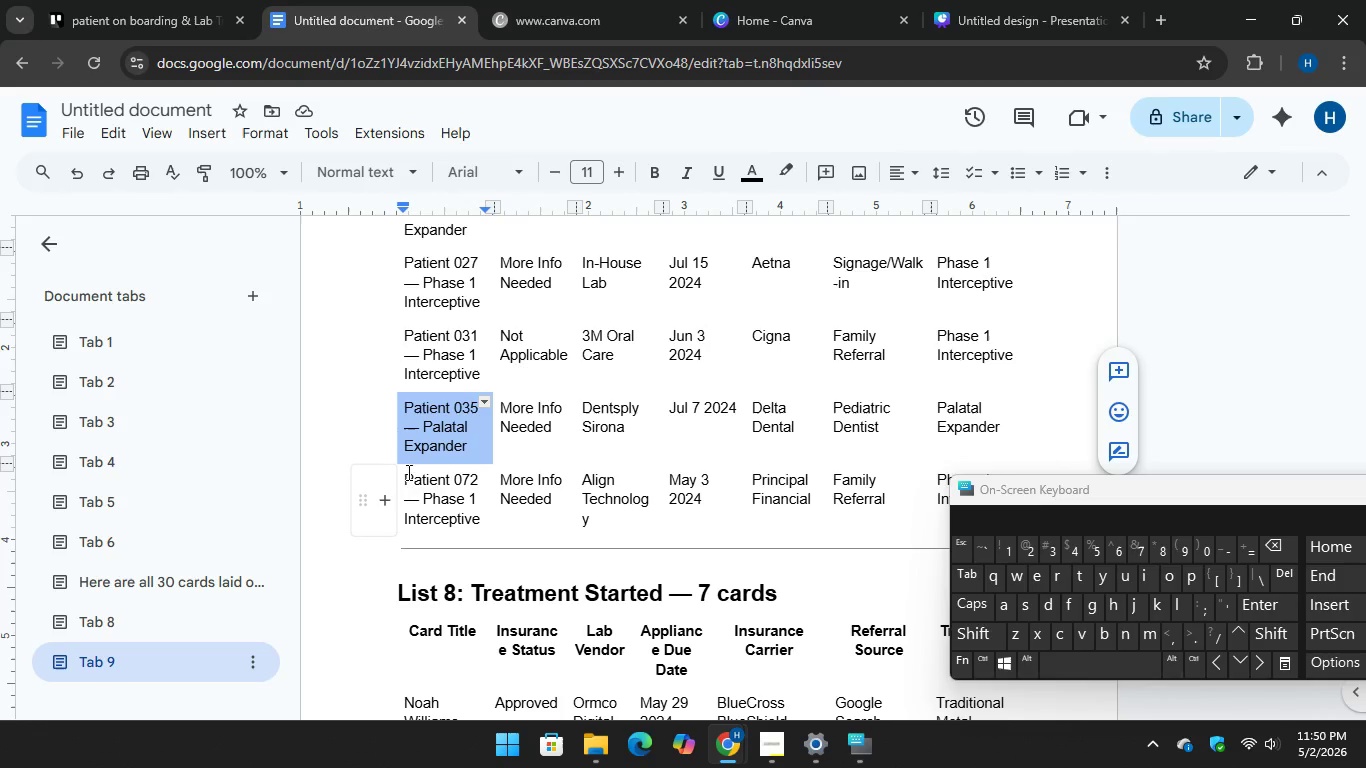 
left_click_drag(start_coordinate=[403, 475], to_coordinate=[480, 526])
 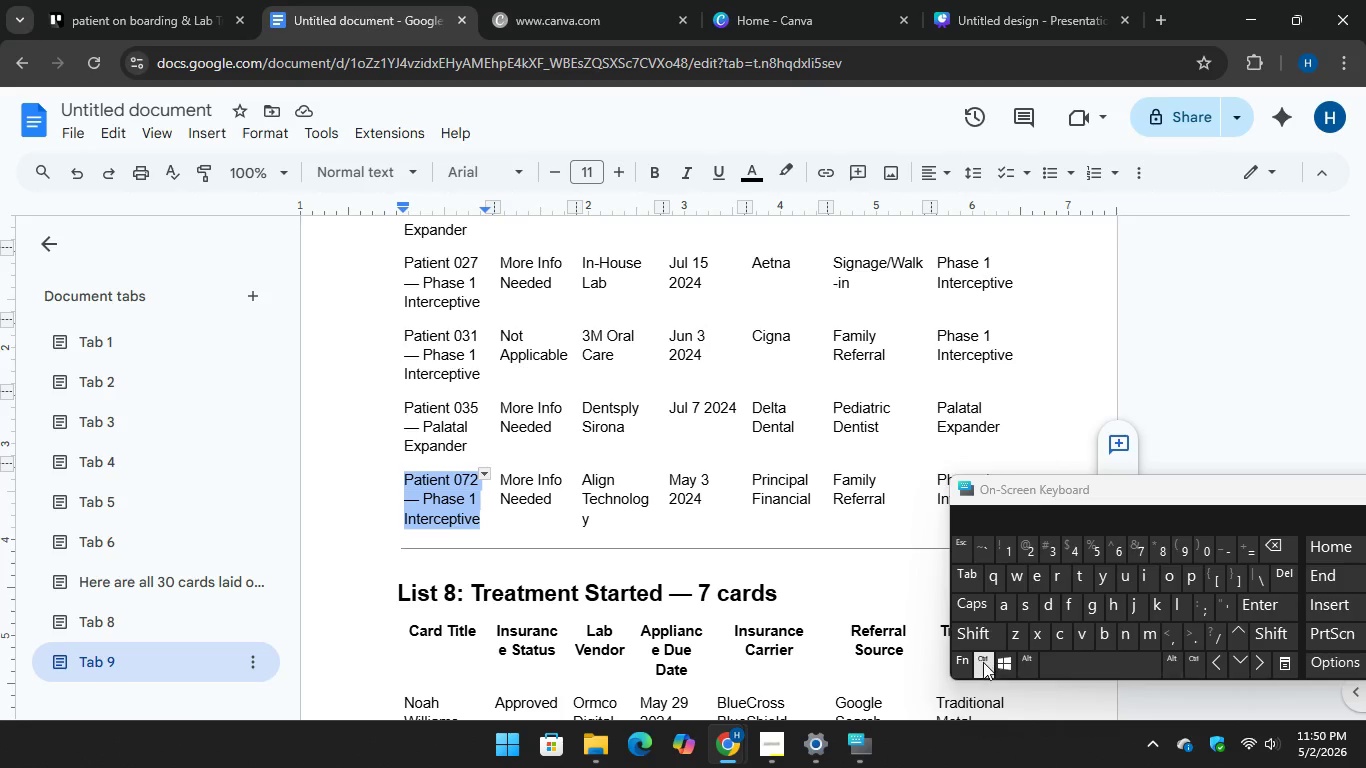 
key(Control+C)
 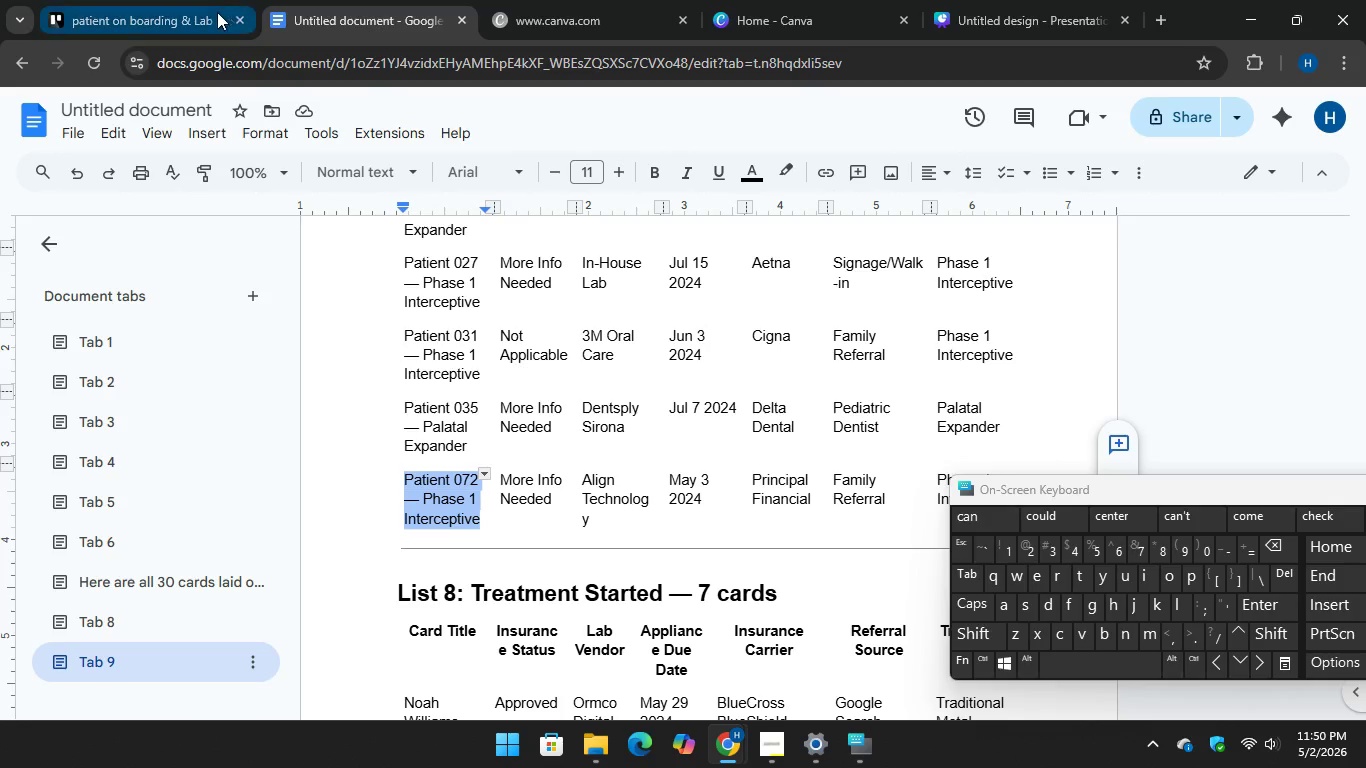 
left_click([188, 2])
 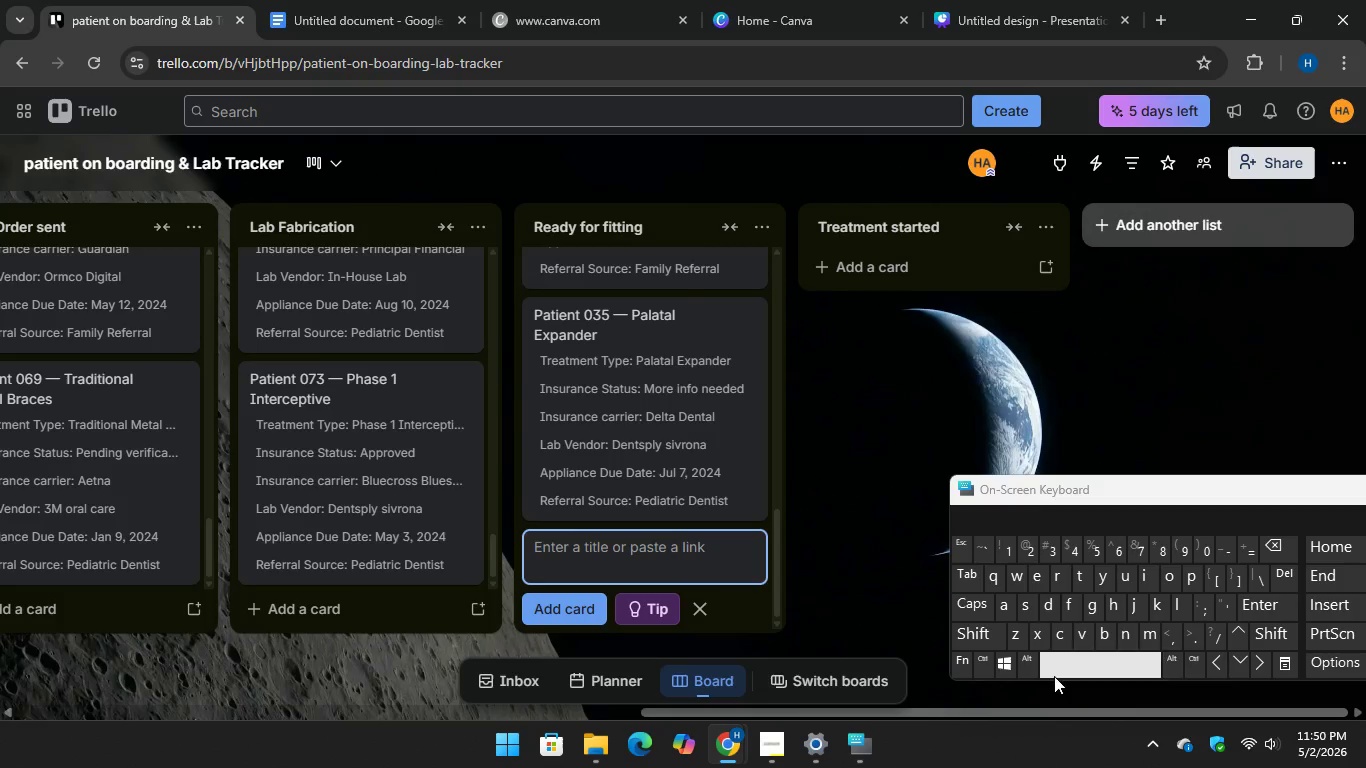 
wait(5.12)
 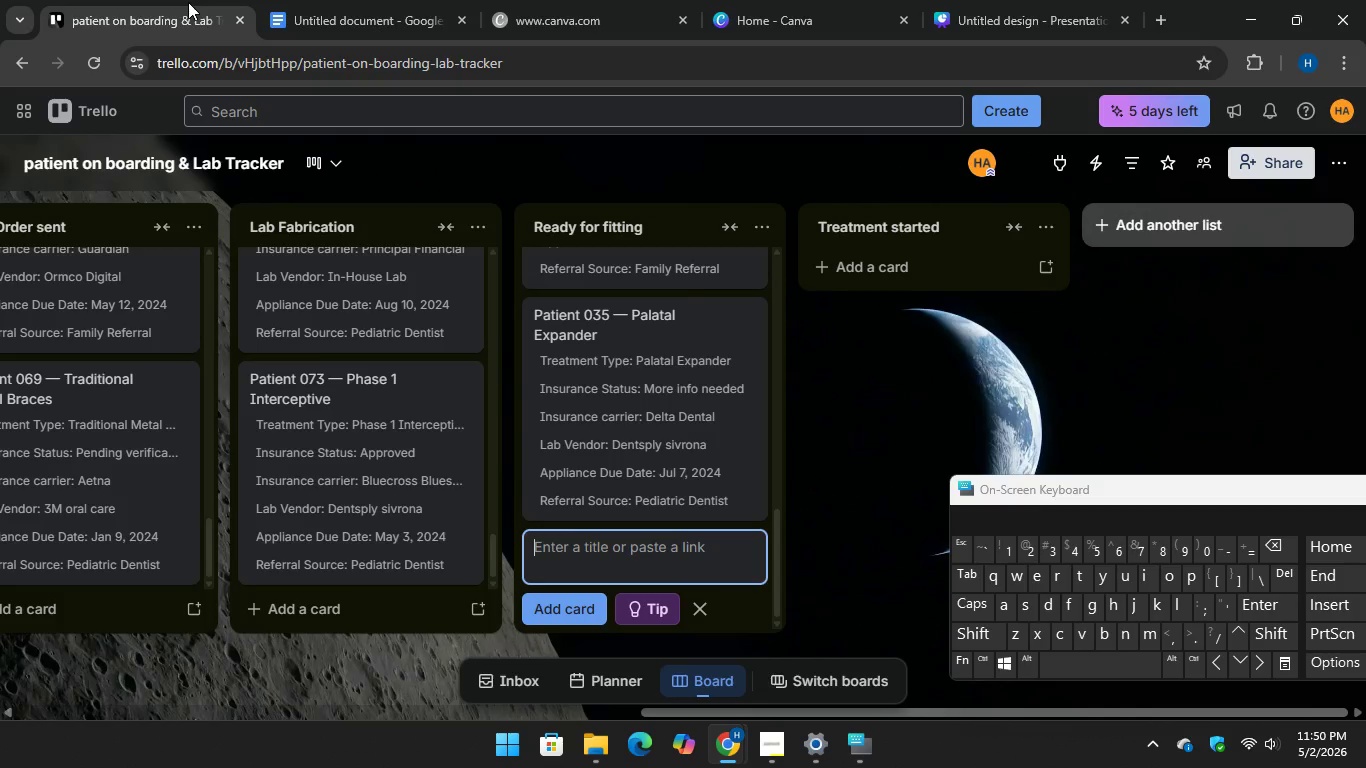 
key(Control+V)
 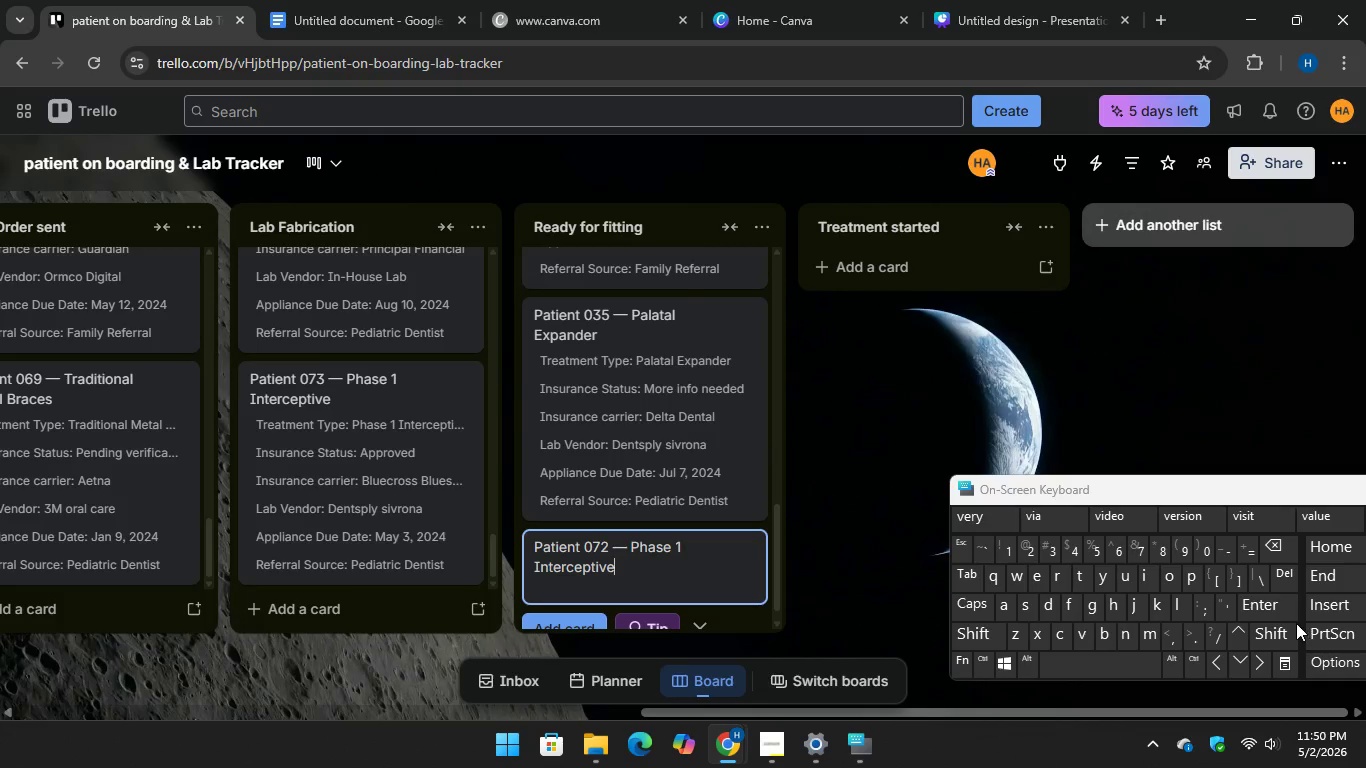 
key(Control+Enter)
 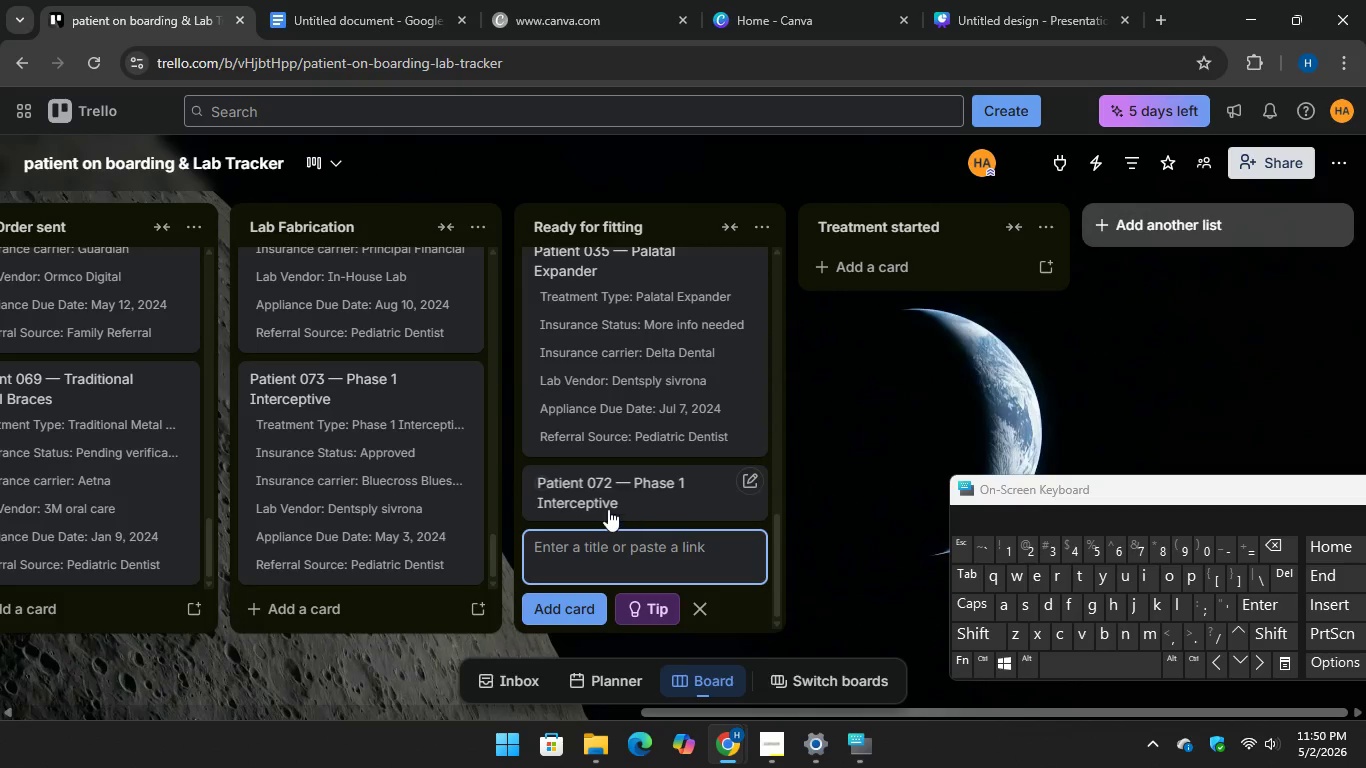 
left_click([606, 507])
 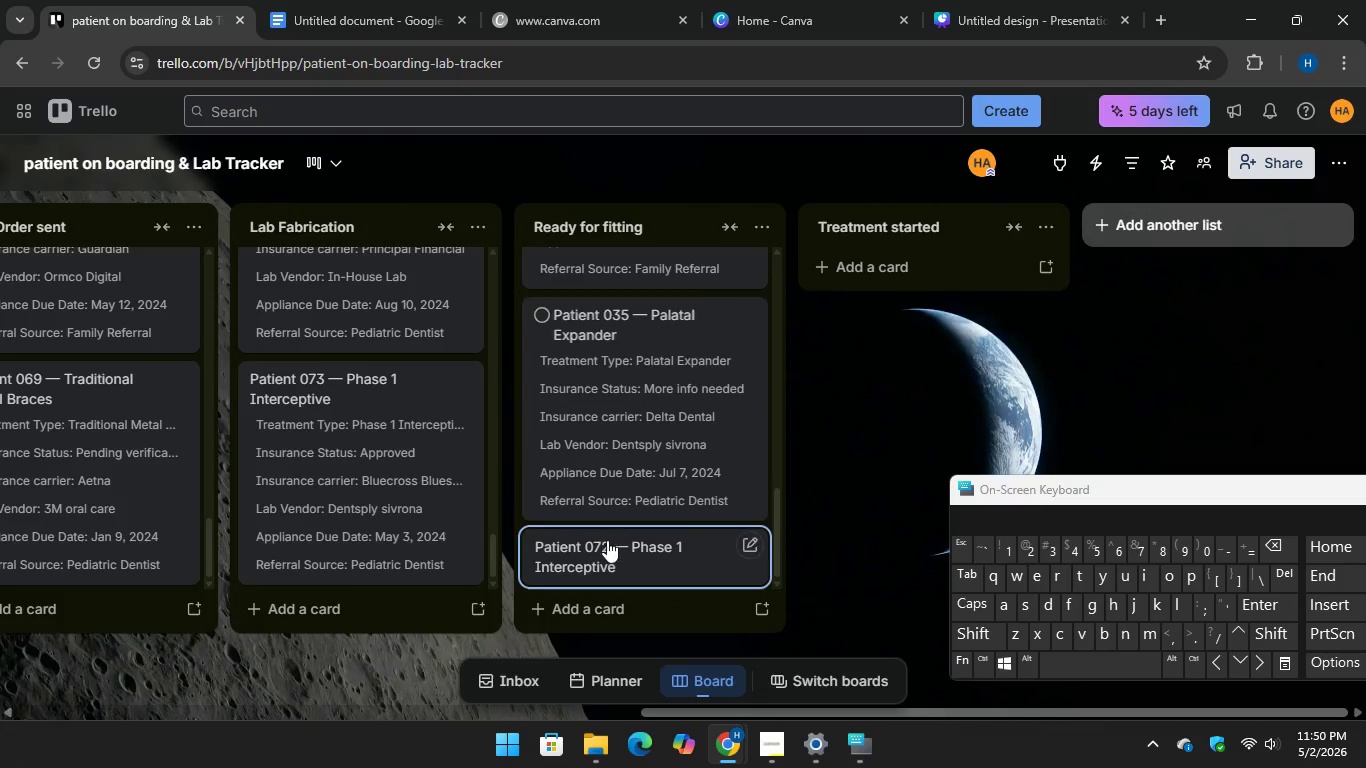 
left_click([607, 540])
 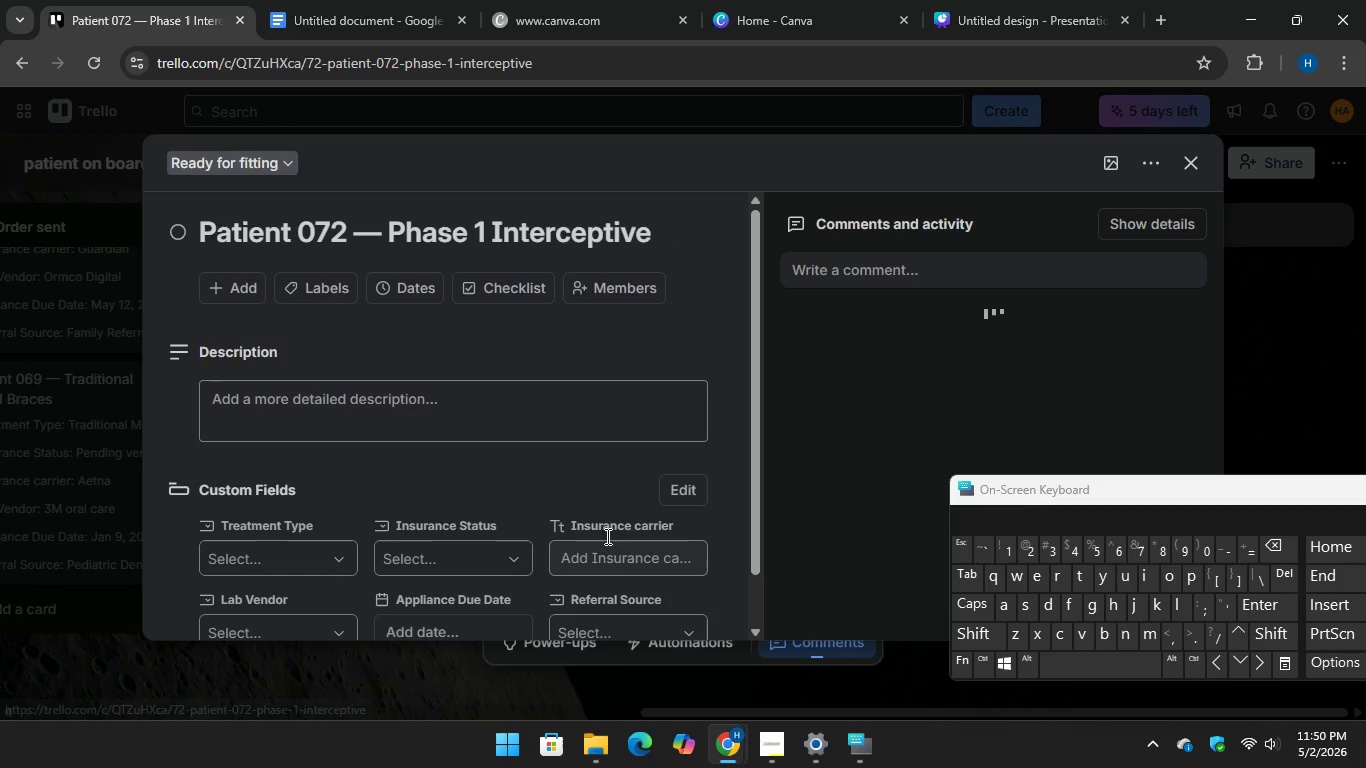 
scroll: coordinate [579, 512], scroll_direction: down, amount: 5.0
 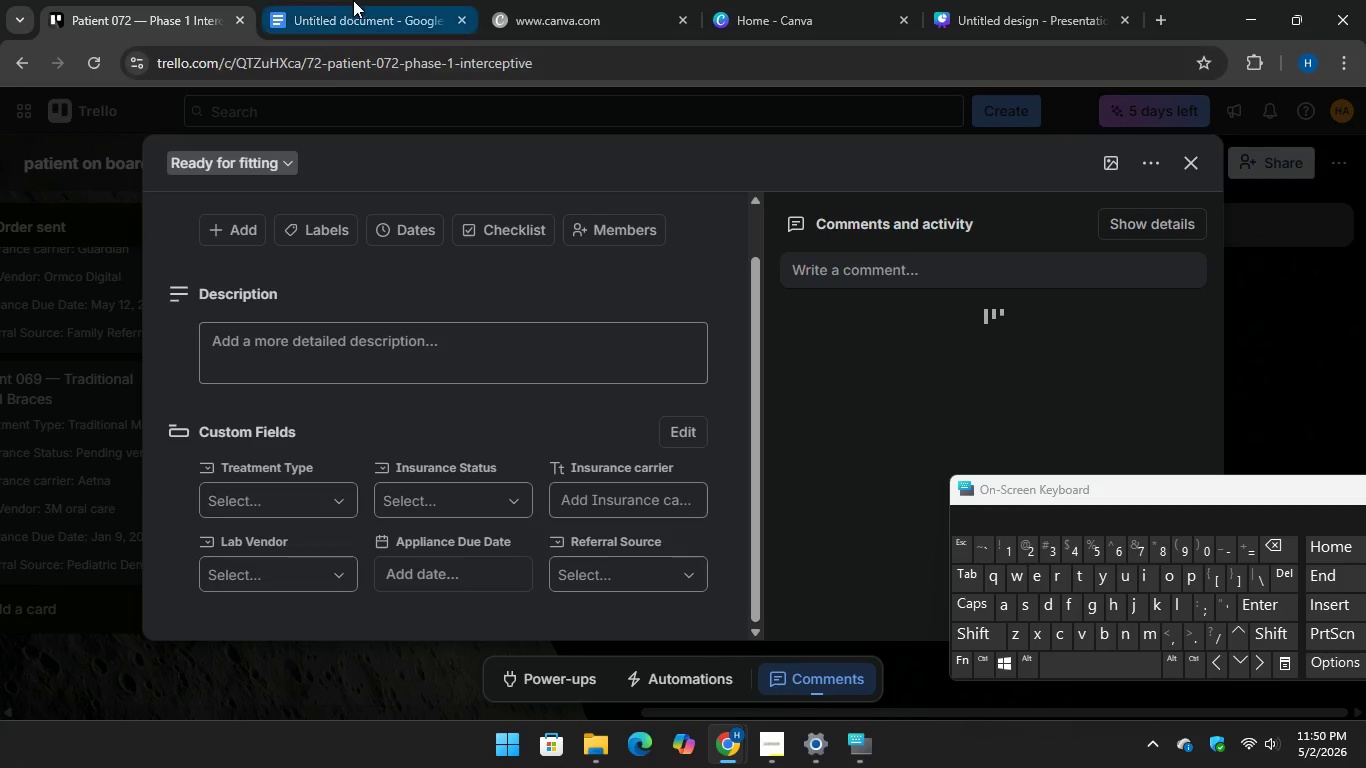 
left_click([352, 0])
 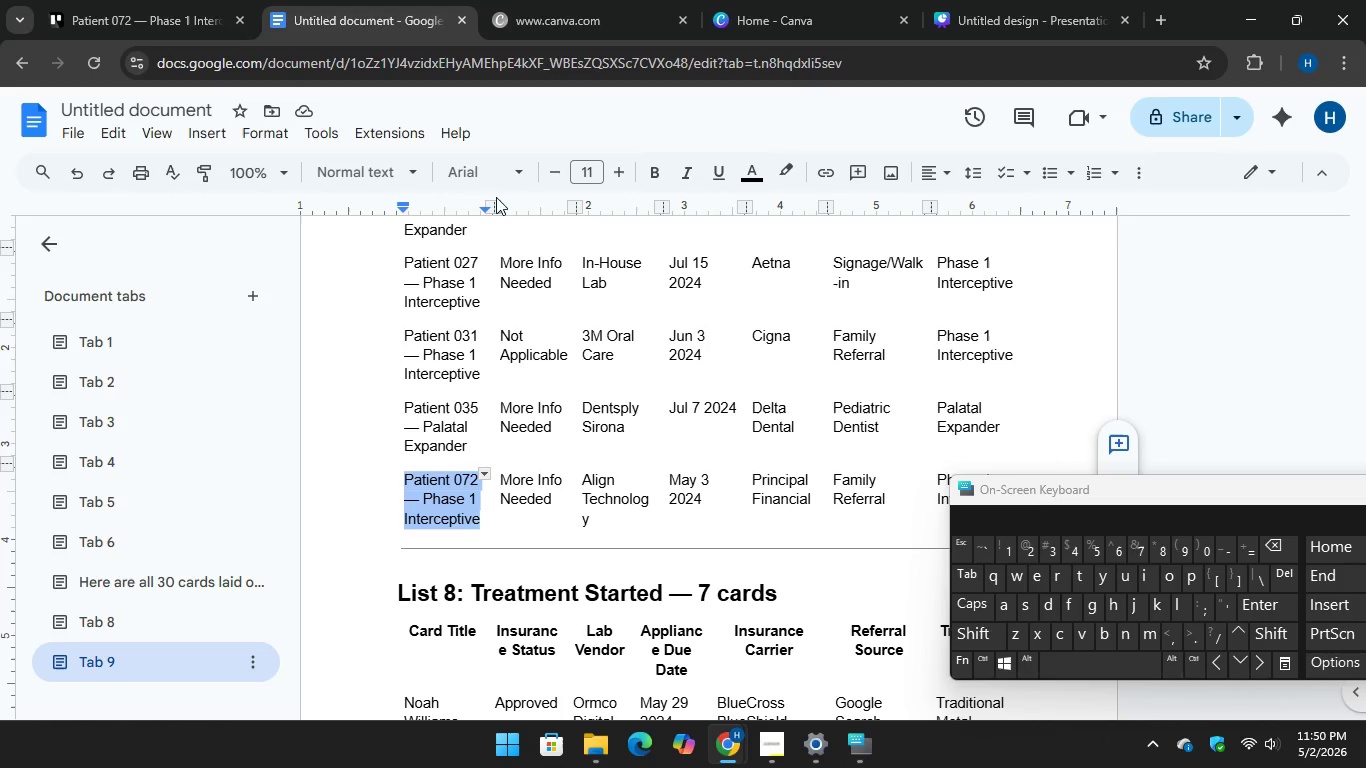 
left_click([173, 15])
 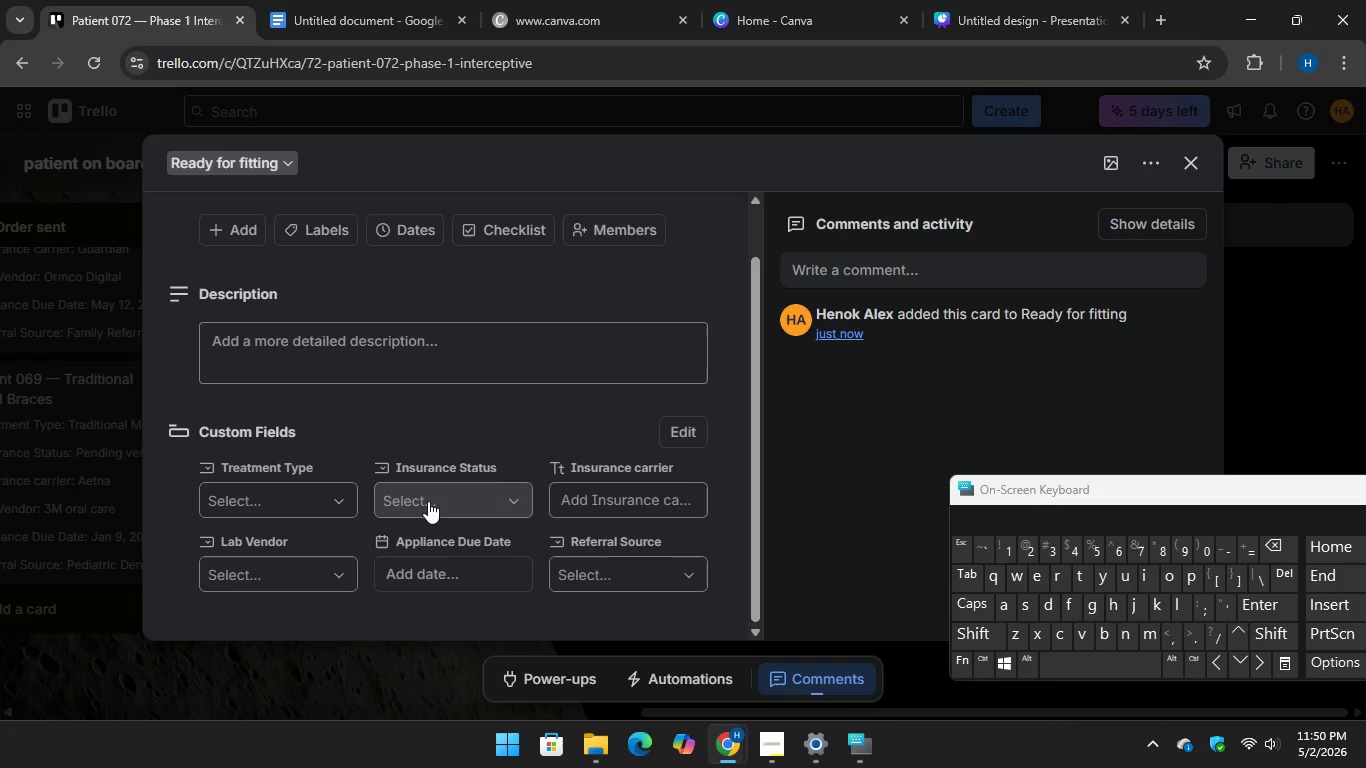 
left_click([429, 501])
 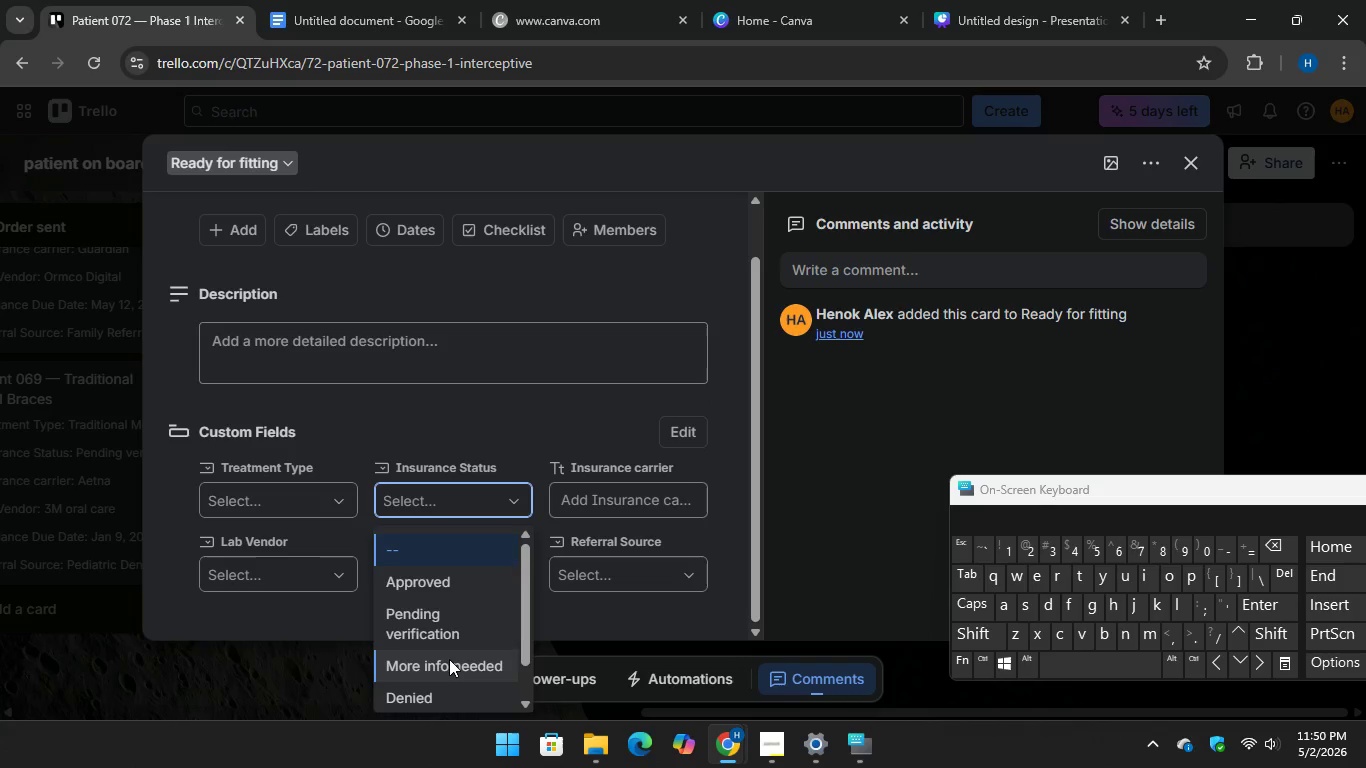 
scroll: coordinate [449, 659], scroll_direction: down, amount: 1.0
 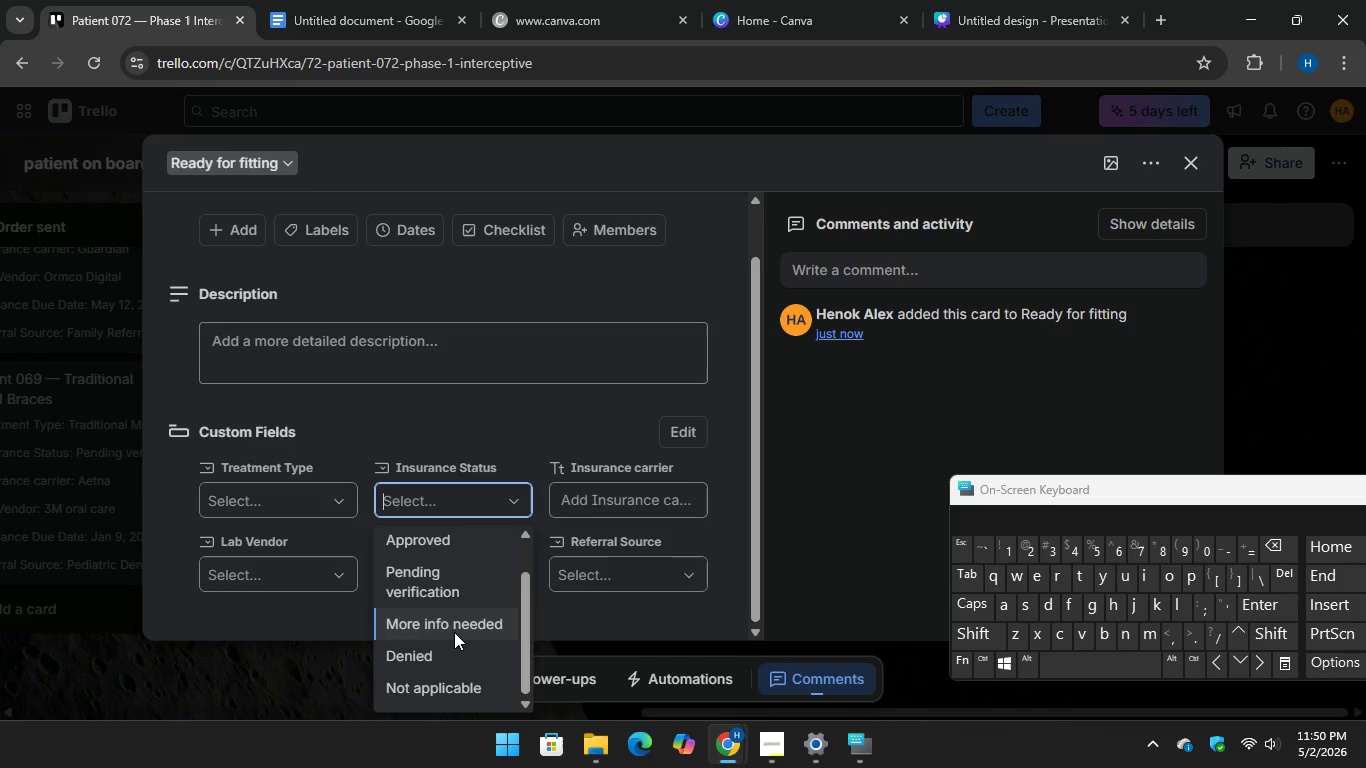 
left_click([454, 632])
 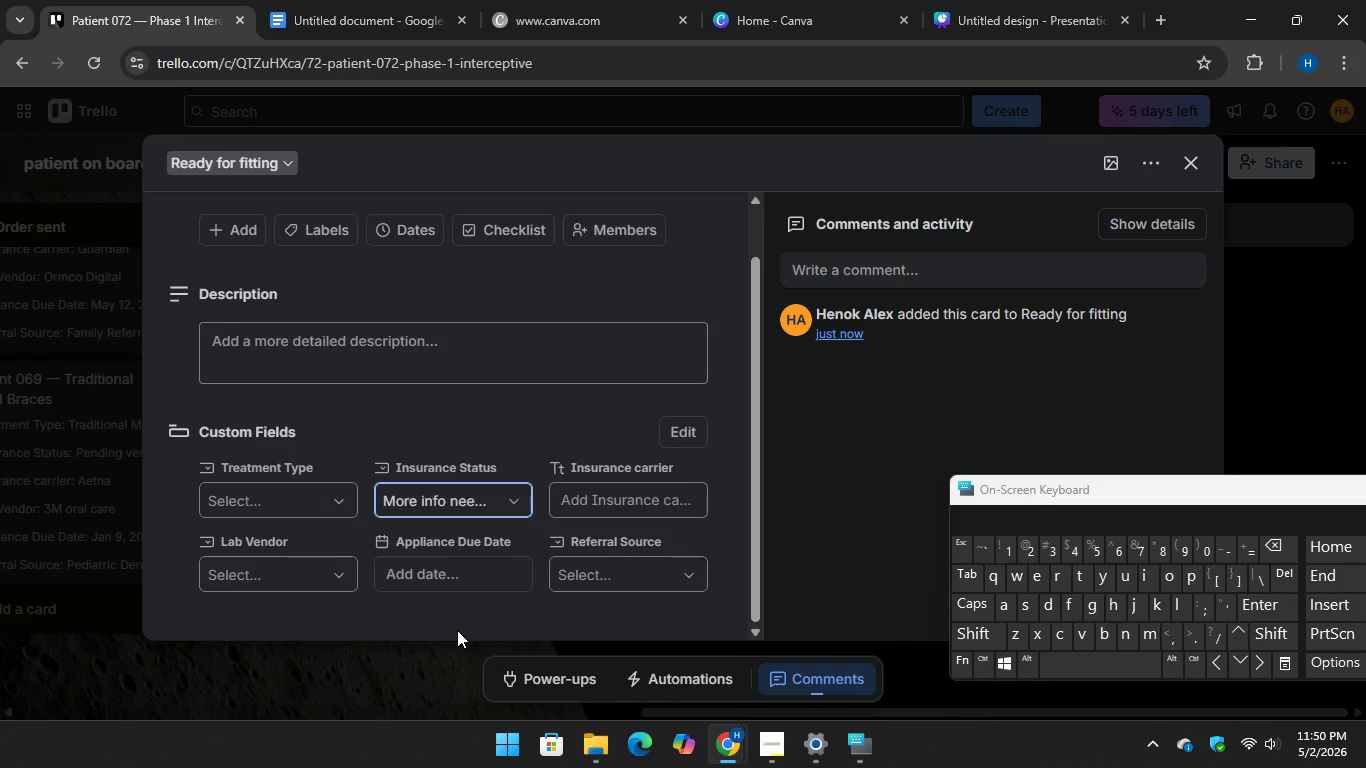 
wait(12.91)
 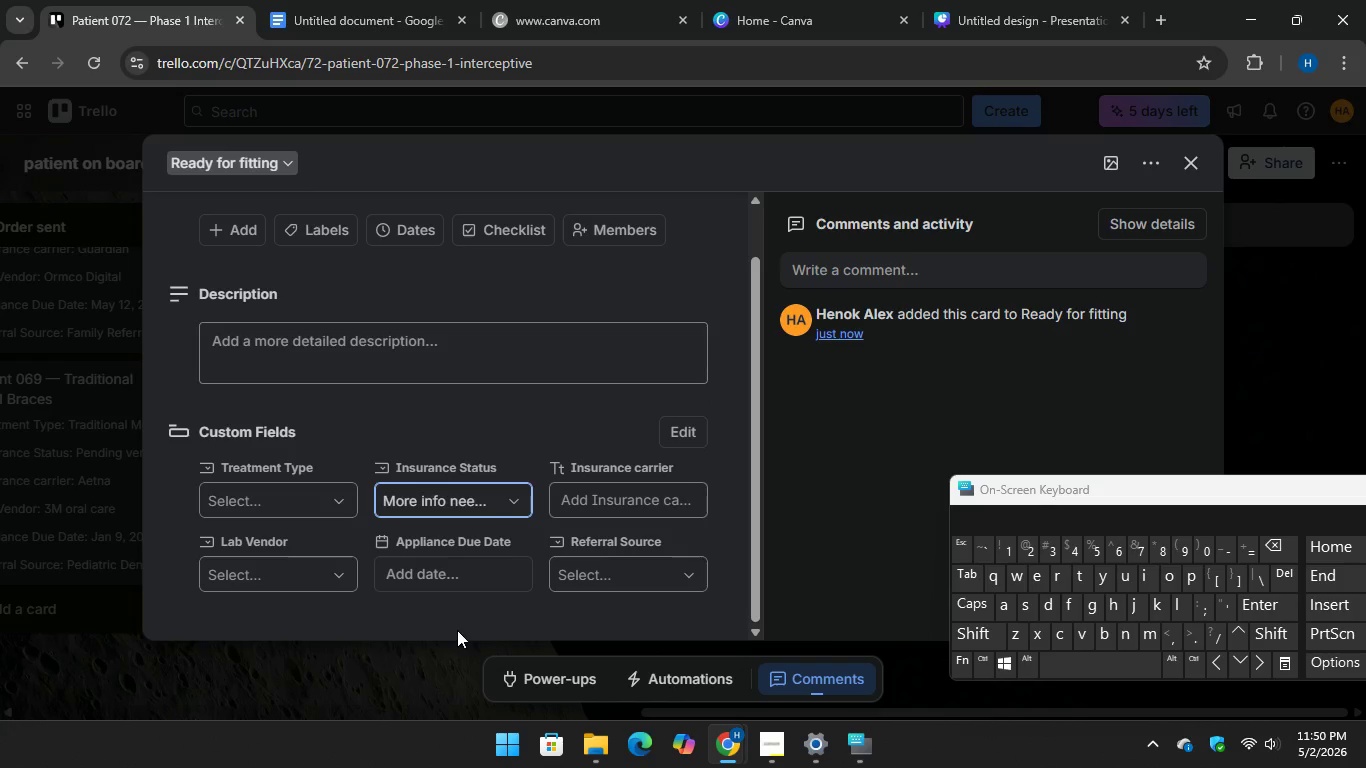 
left_click([301, 588])
 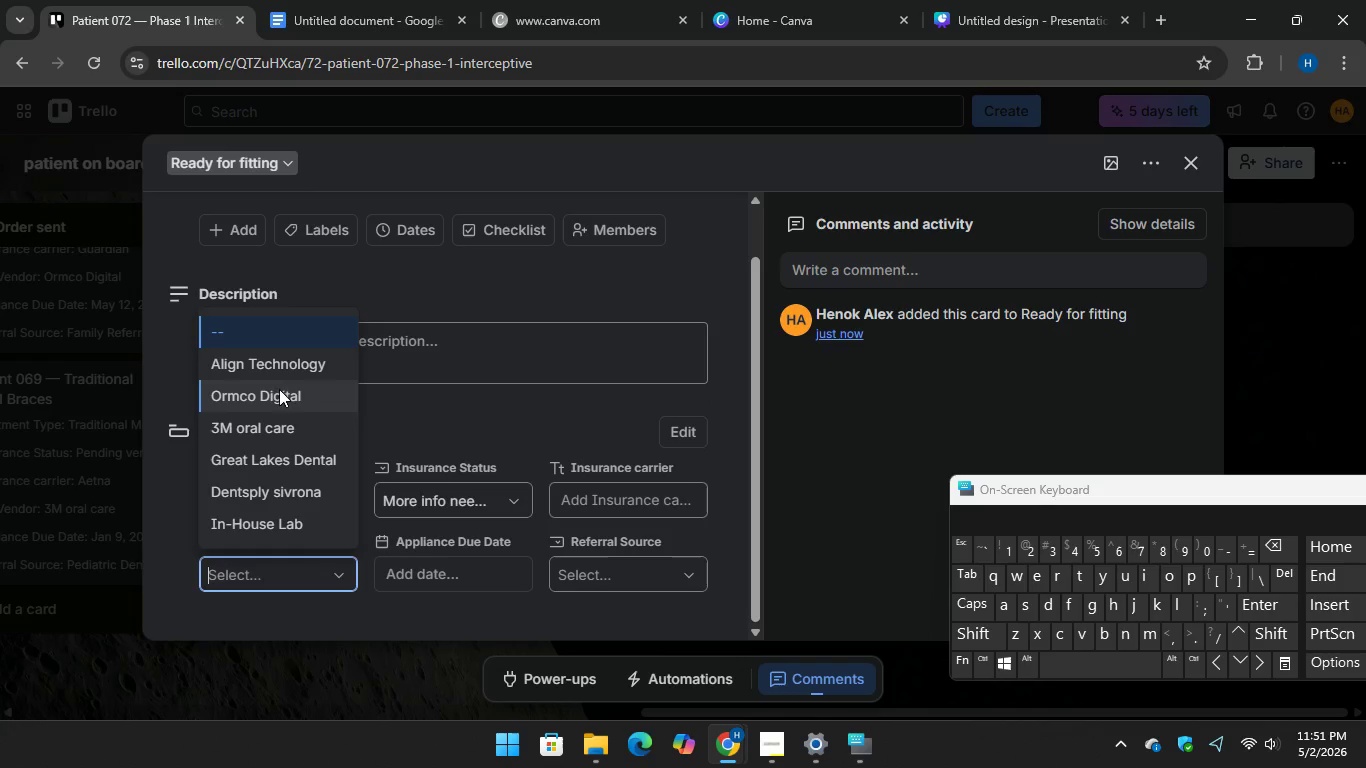 
left_click([279, 378])
 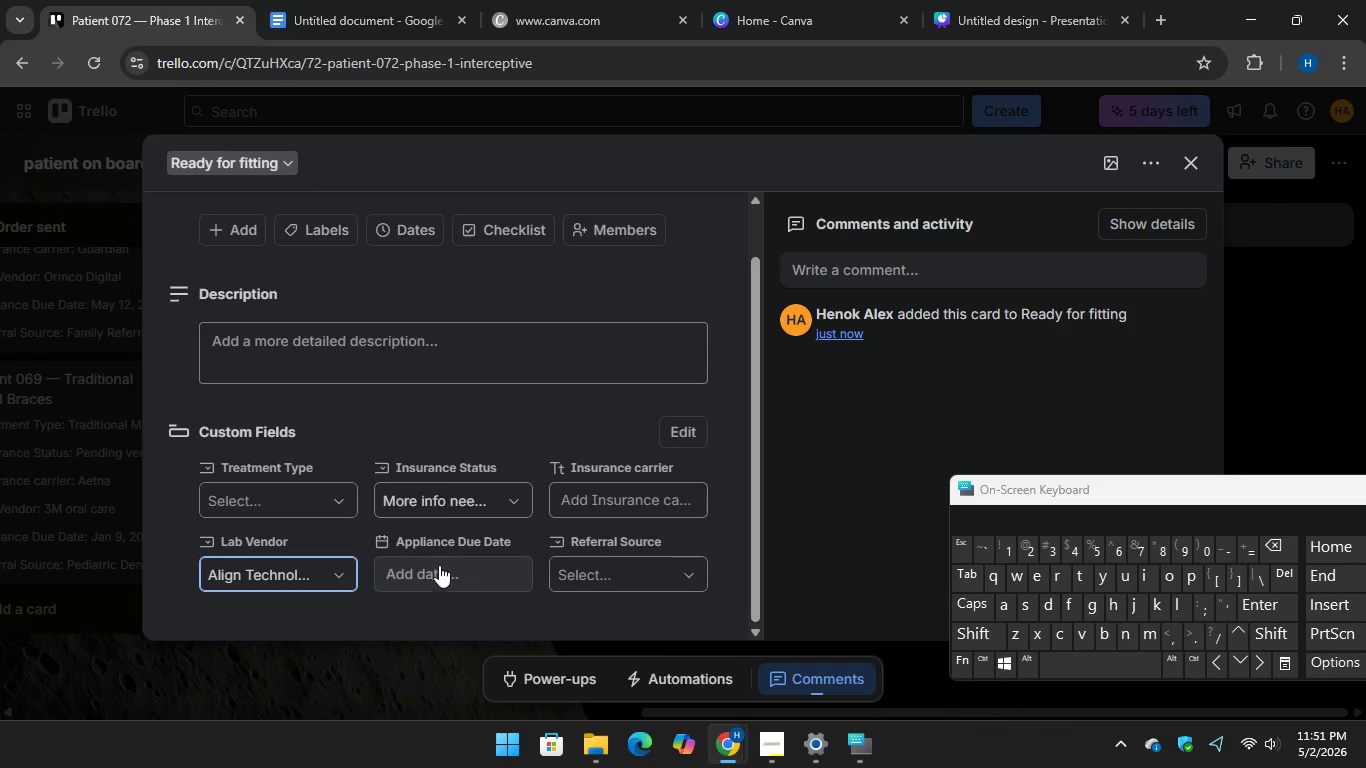 
left_click([341, 0])
 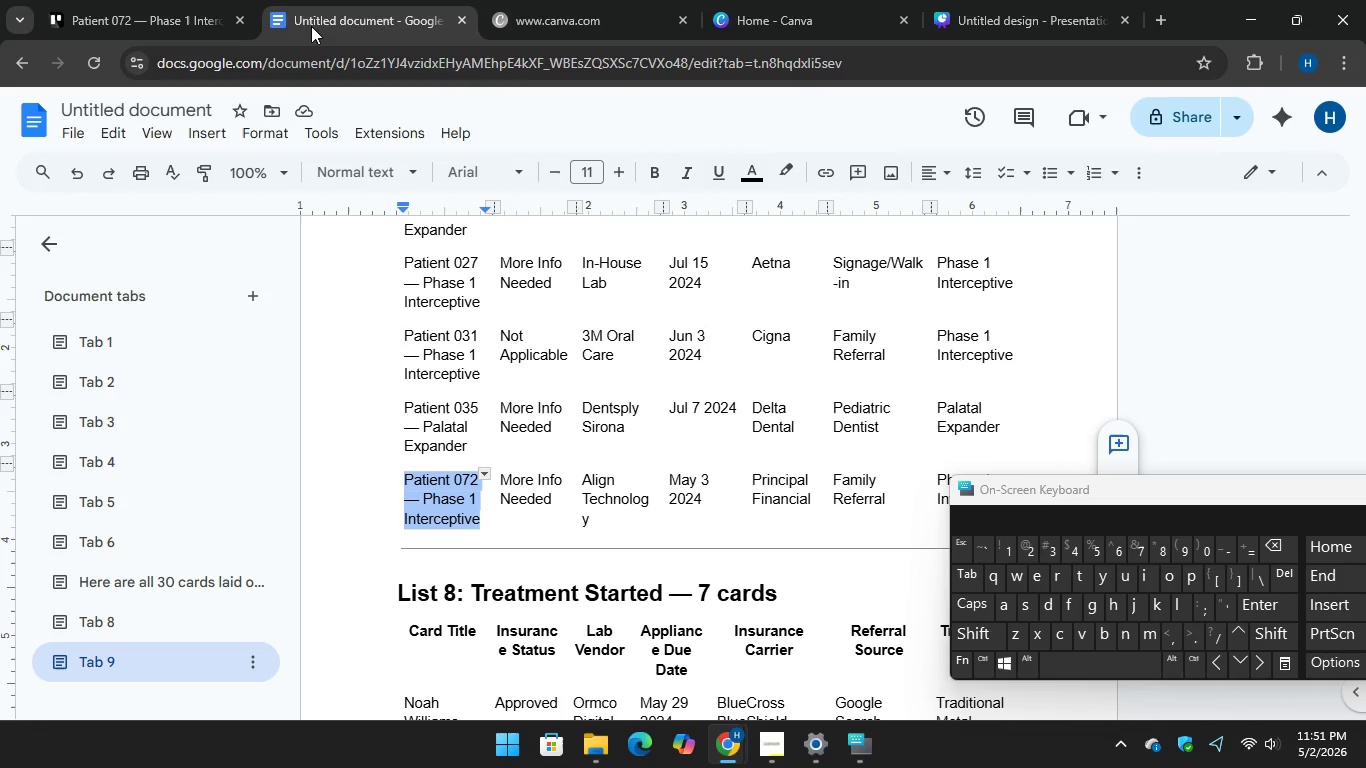 
left_click([158, 0])
 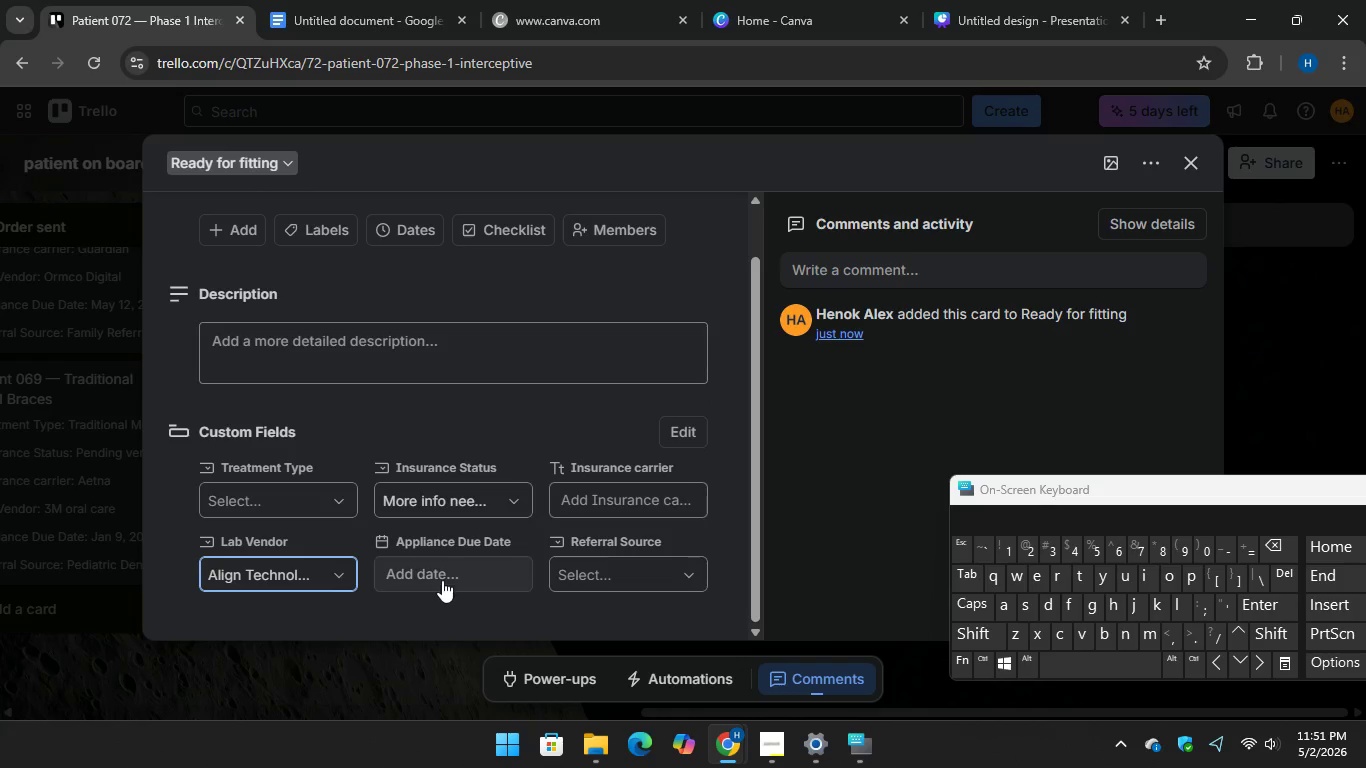 
left_click([442, 580])
 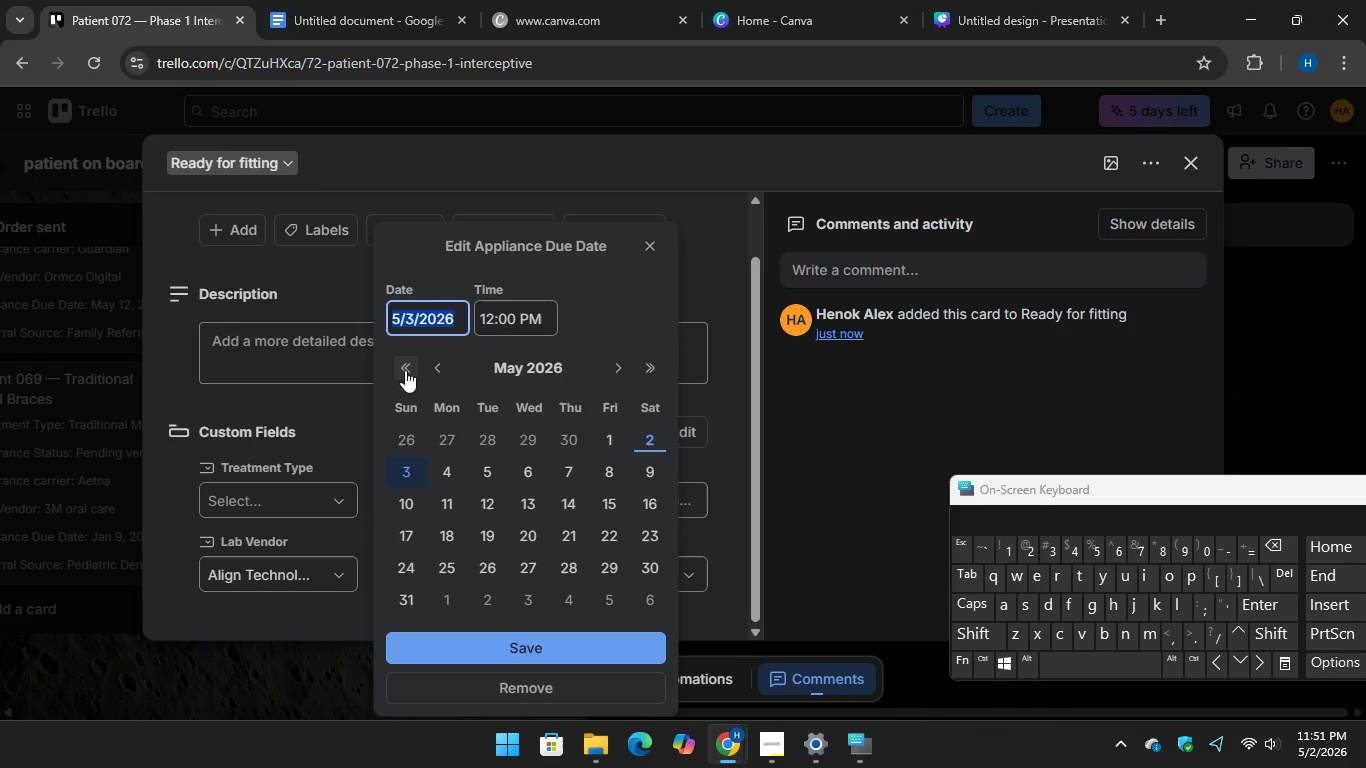 
double_click([405, 370])
 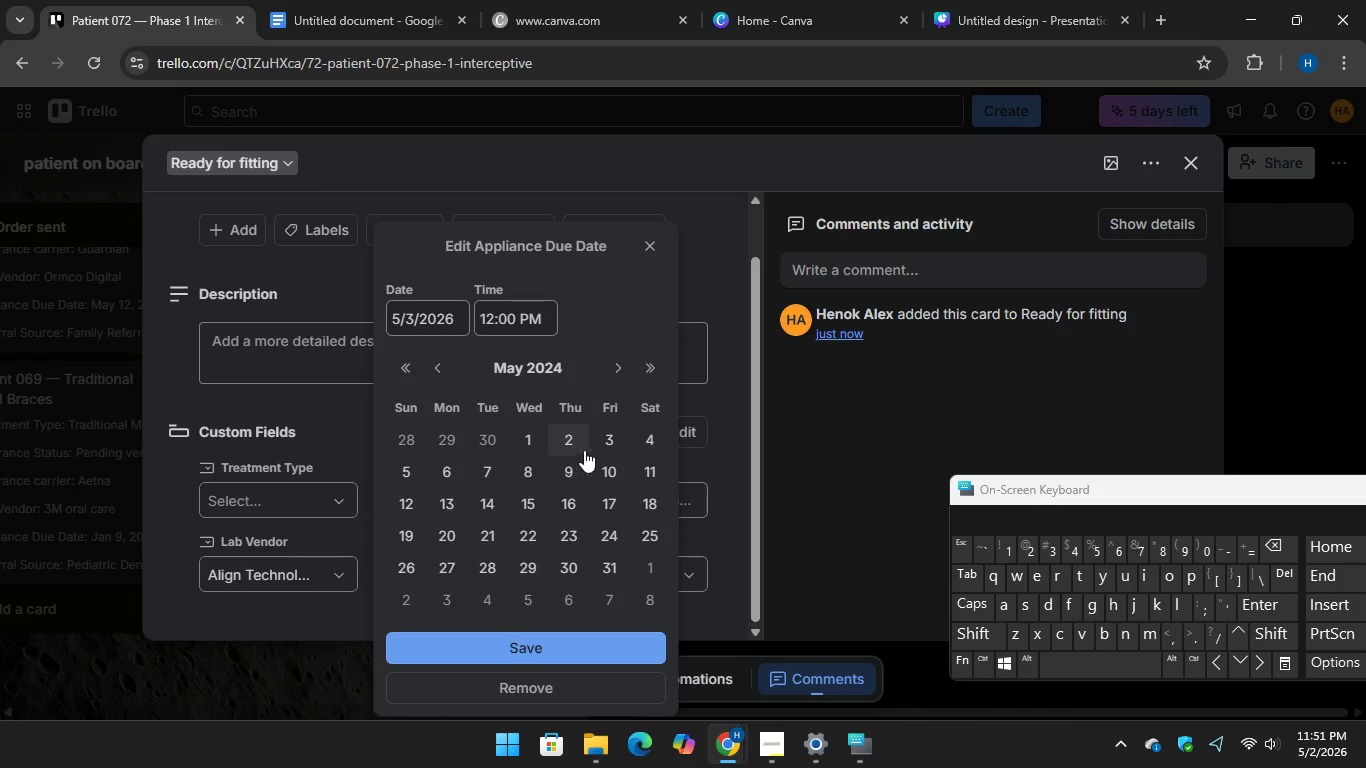 
left_click([606, 444])
 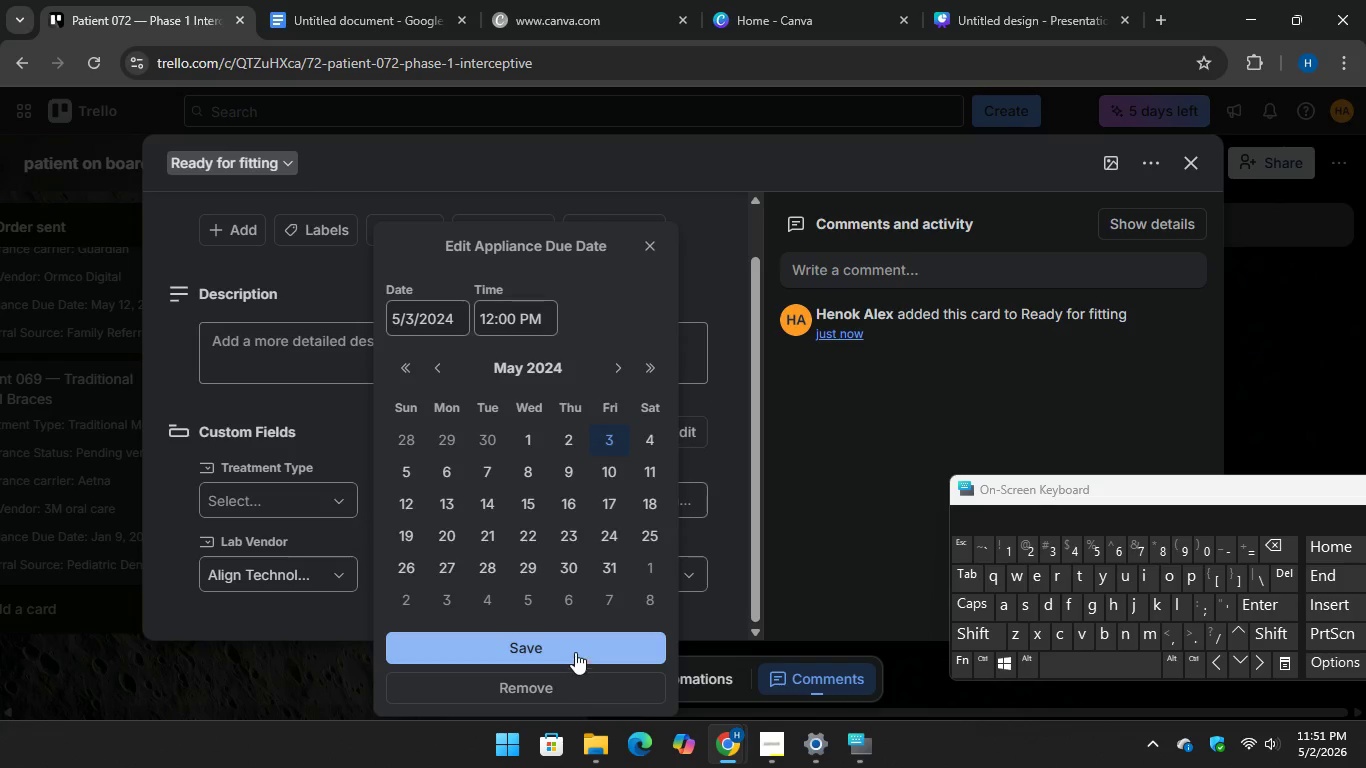 
left_click([572, 638])
 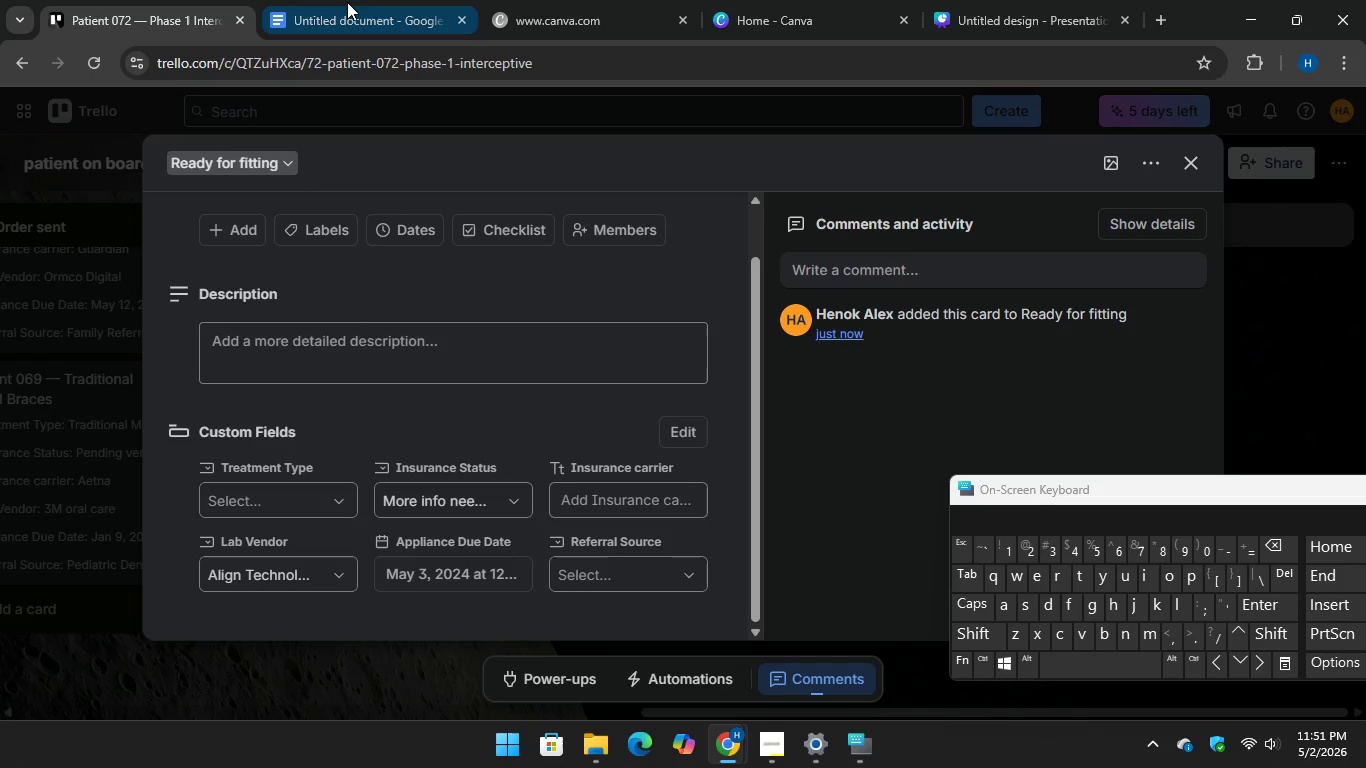 
left_click([345, 0])
 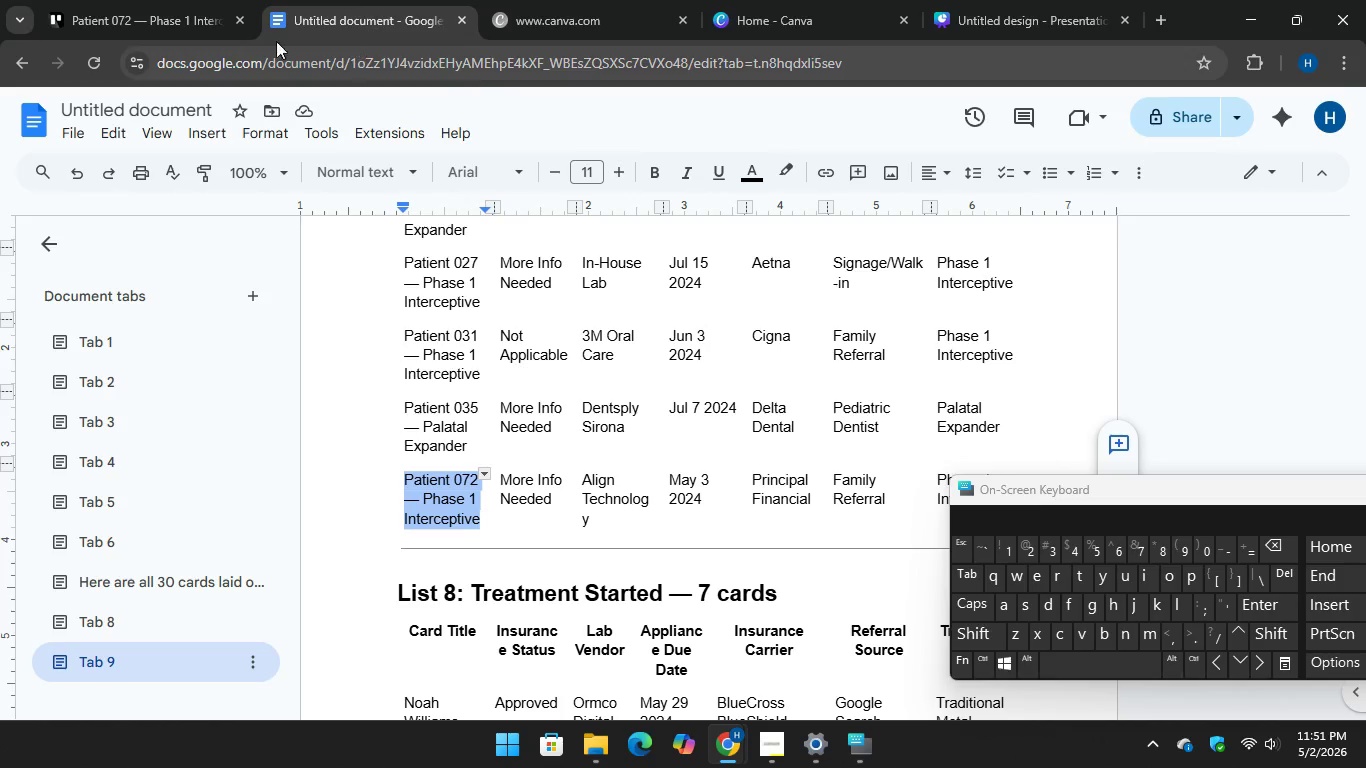 
left_click([183, 11])
 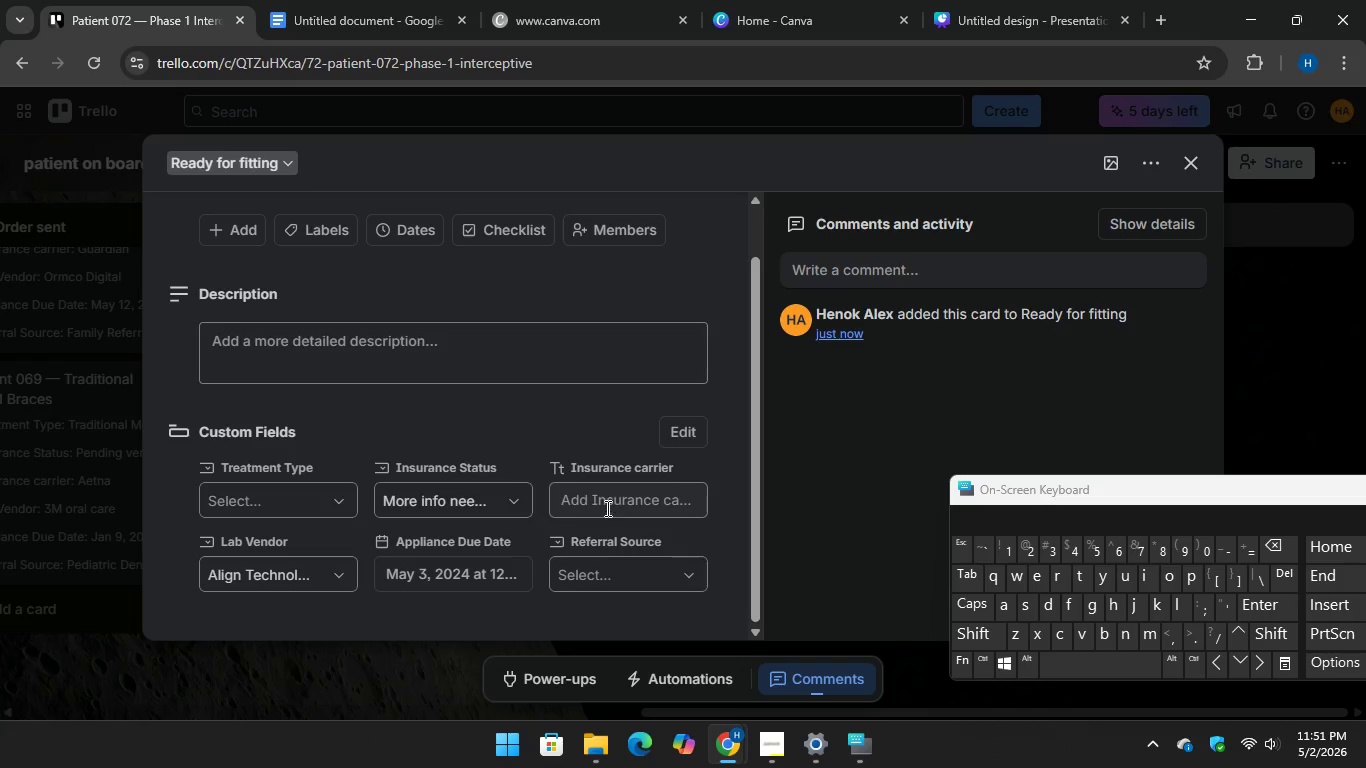 
left_click([606, 508])
 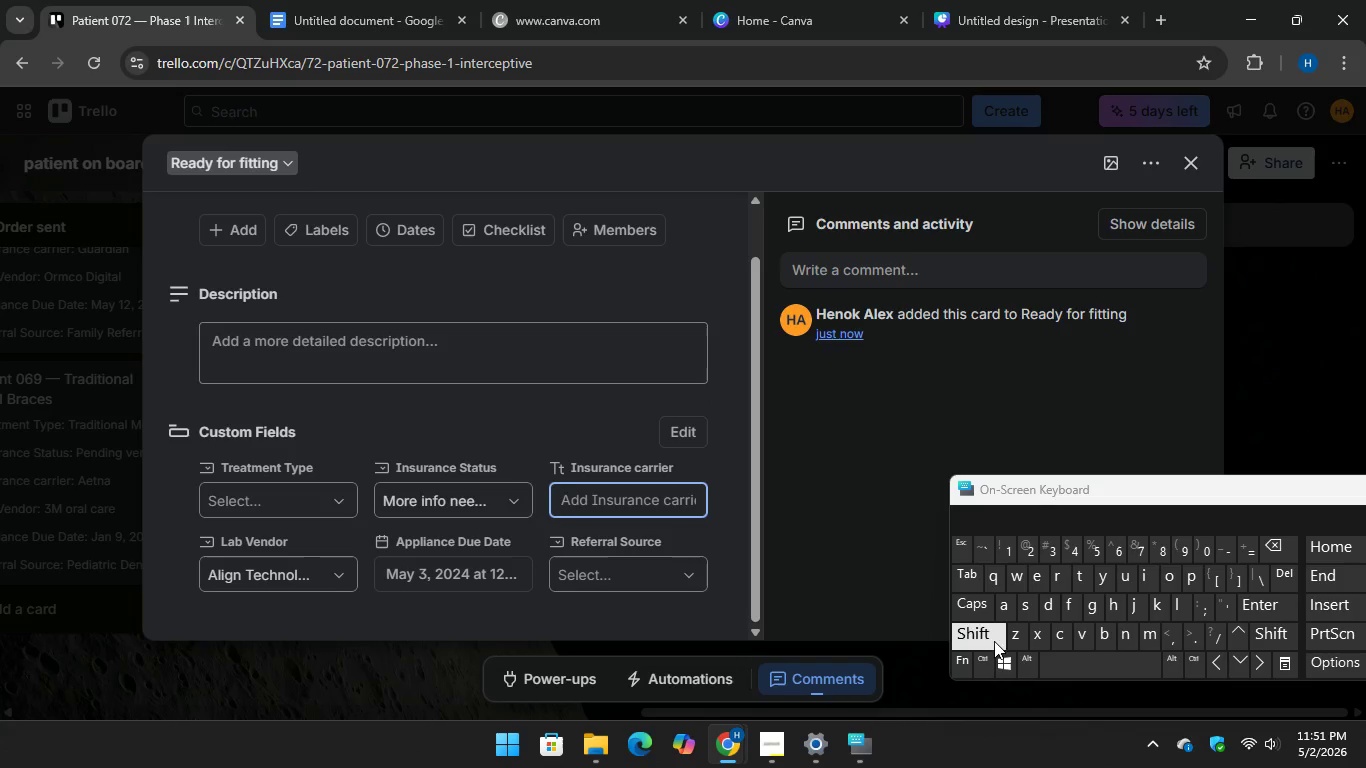 
type(Principal Financial)
 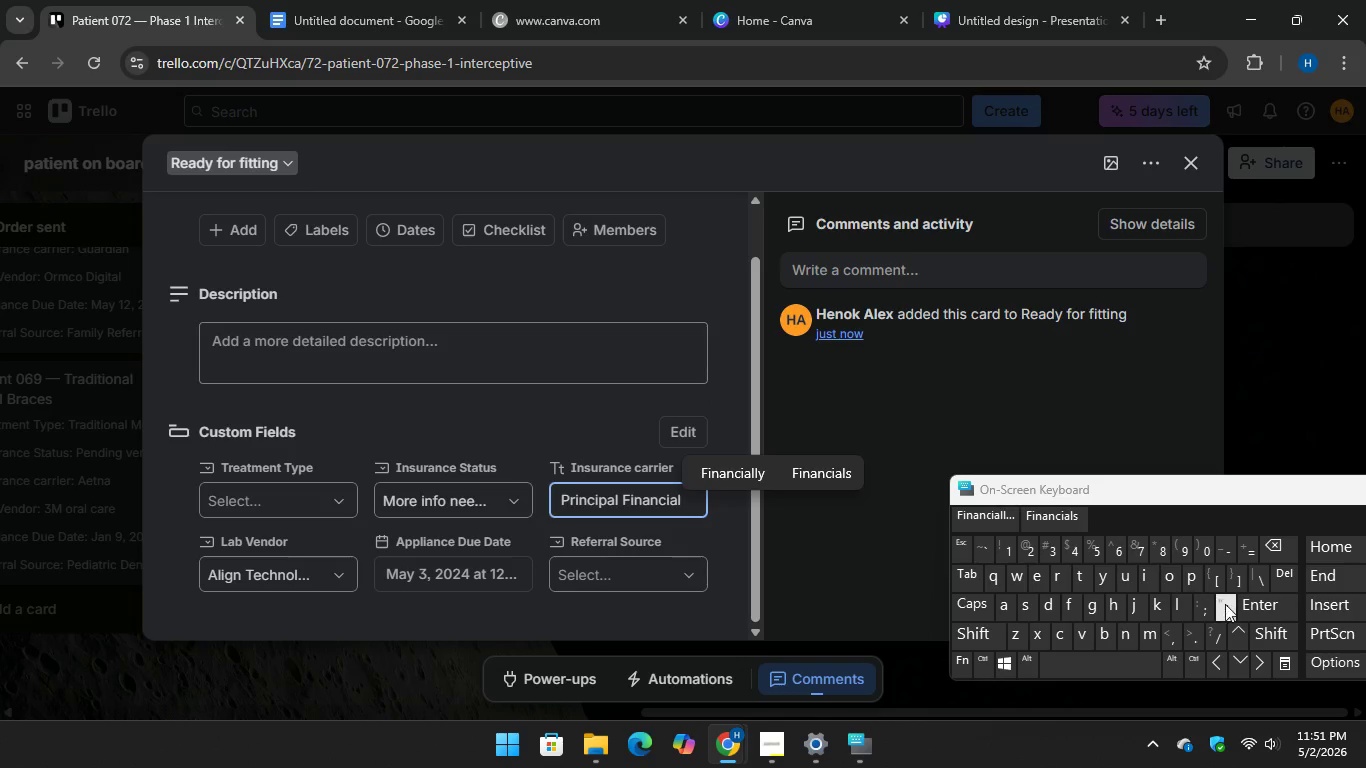 
key(Enter)
 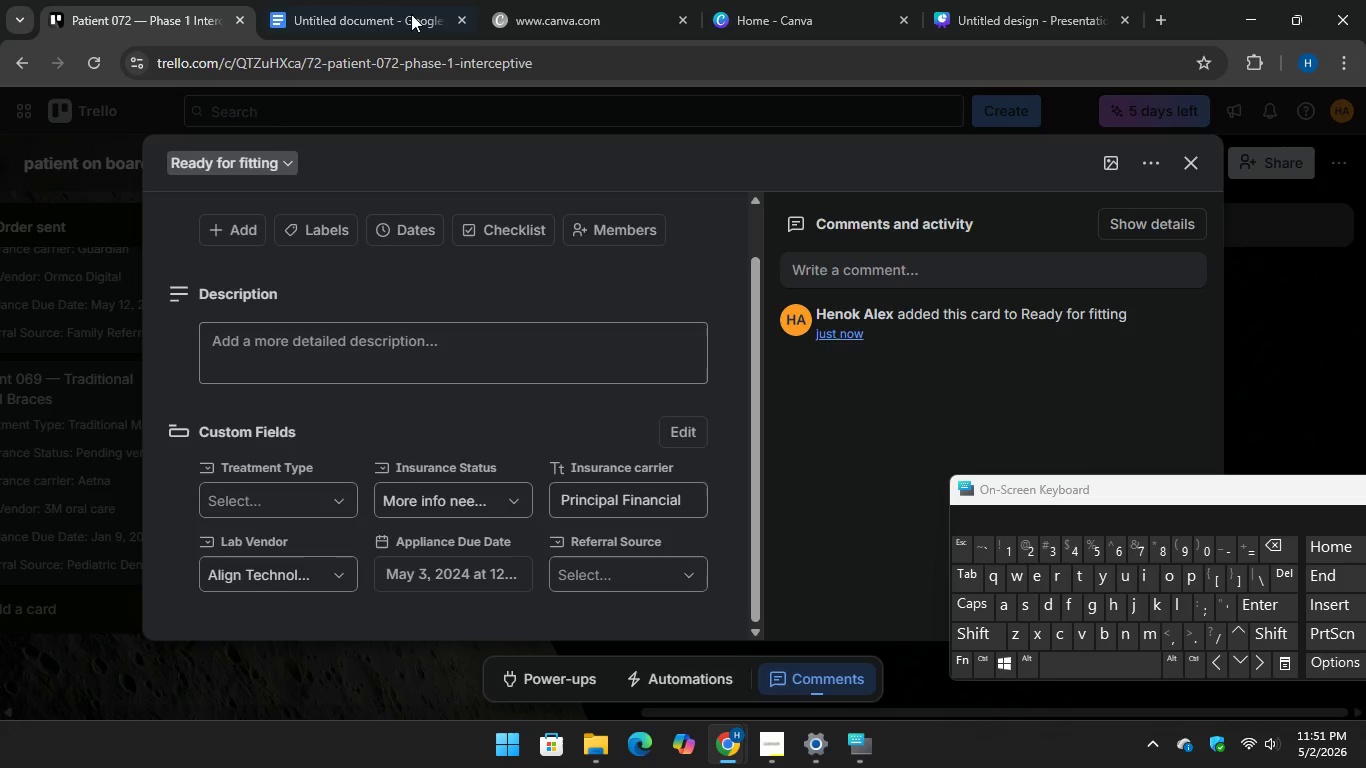 
left_click([382, 0])
 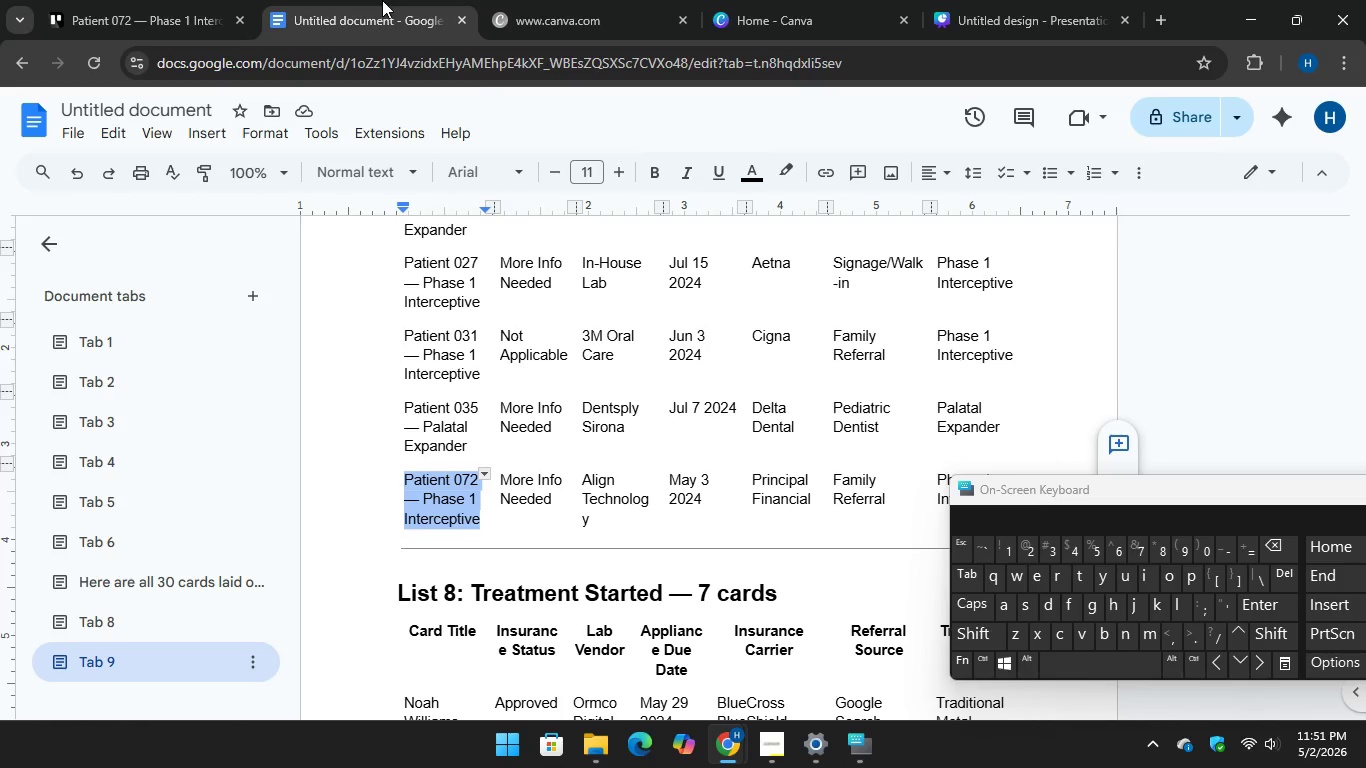 
mouse_move([1139, 550])
 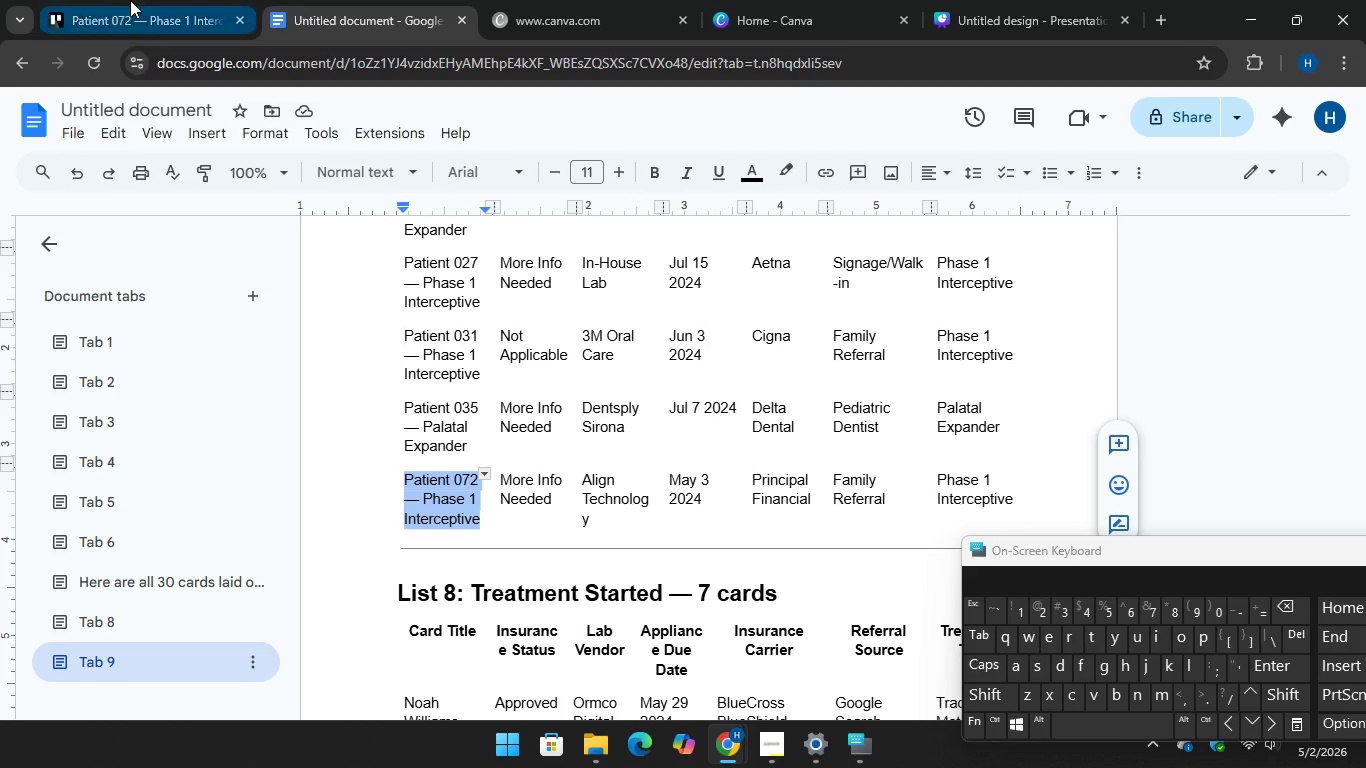 
left_click([127, 0])
 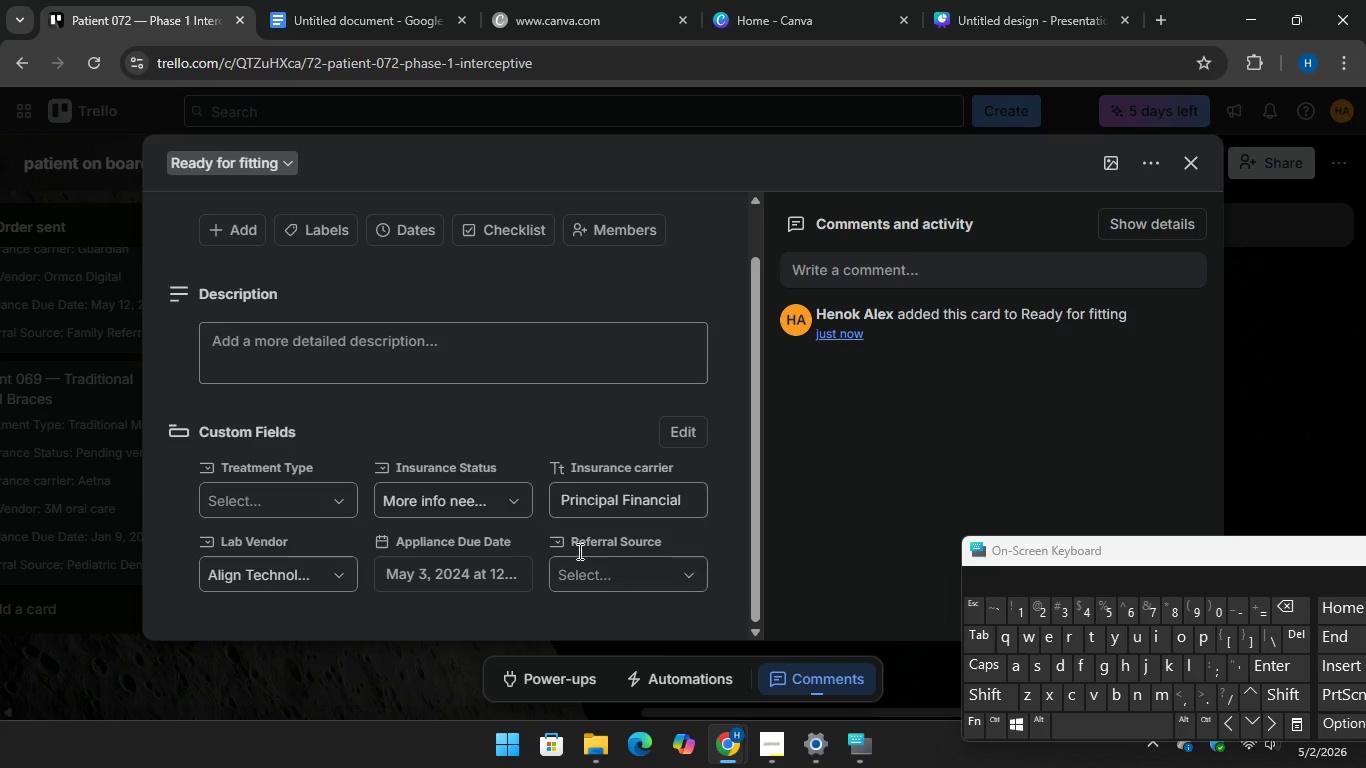 
left_click([586, 565])
 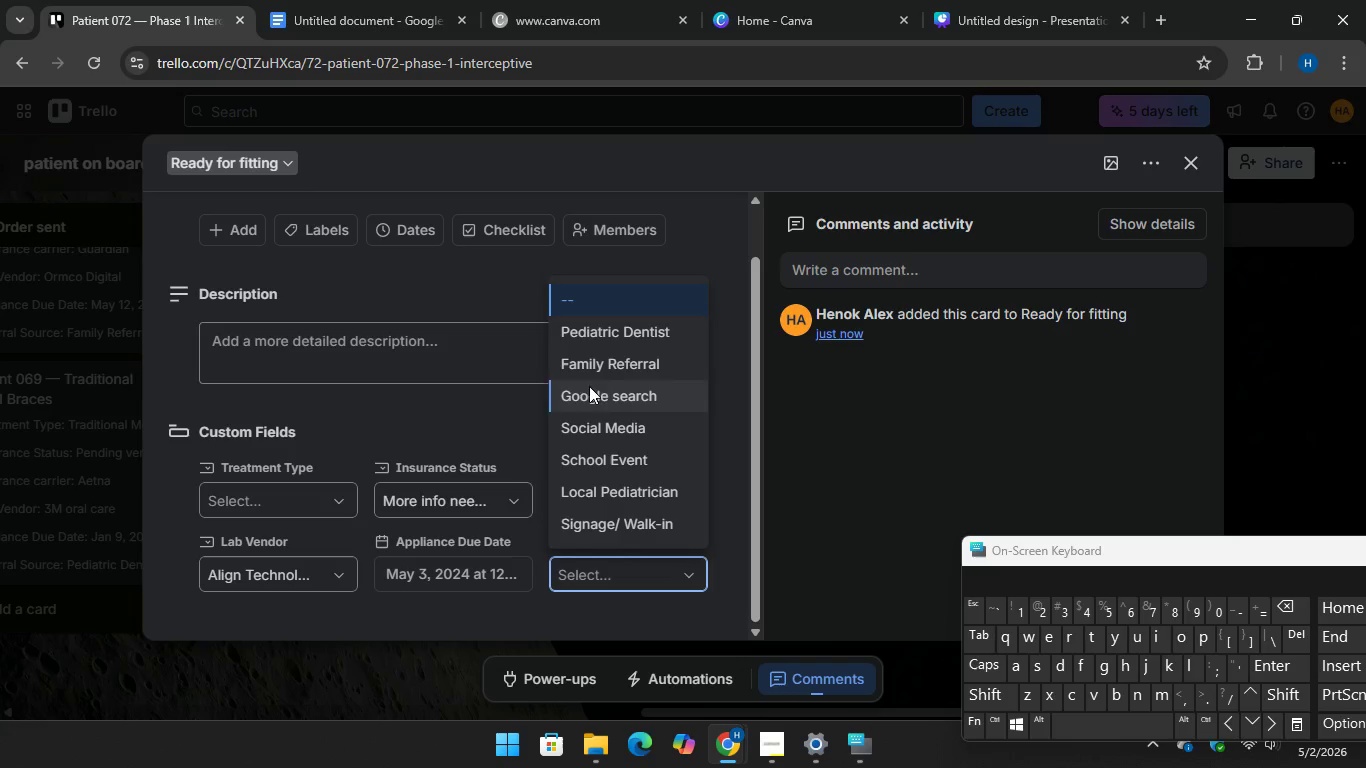 
left_click([589, 367])
 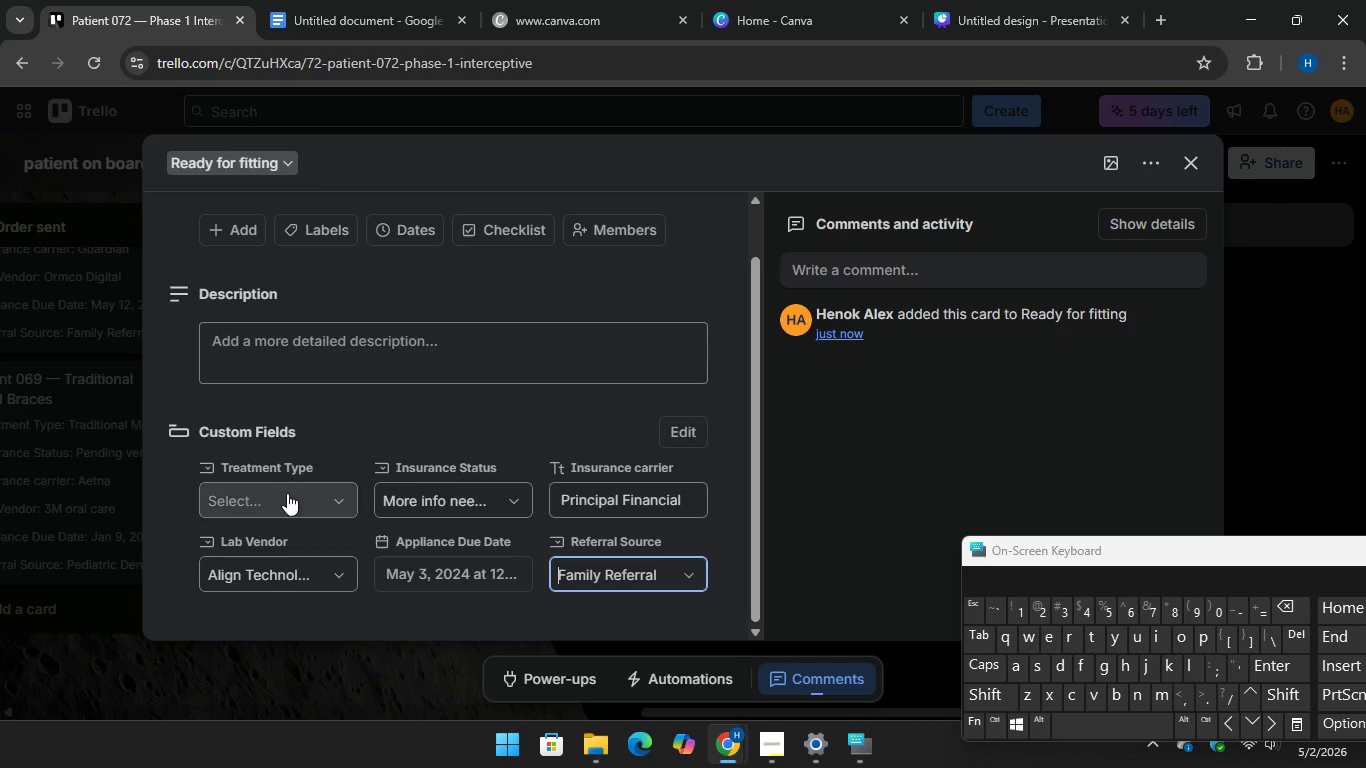 
left_click([287, 493])
 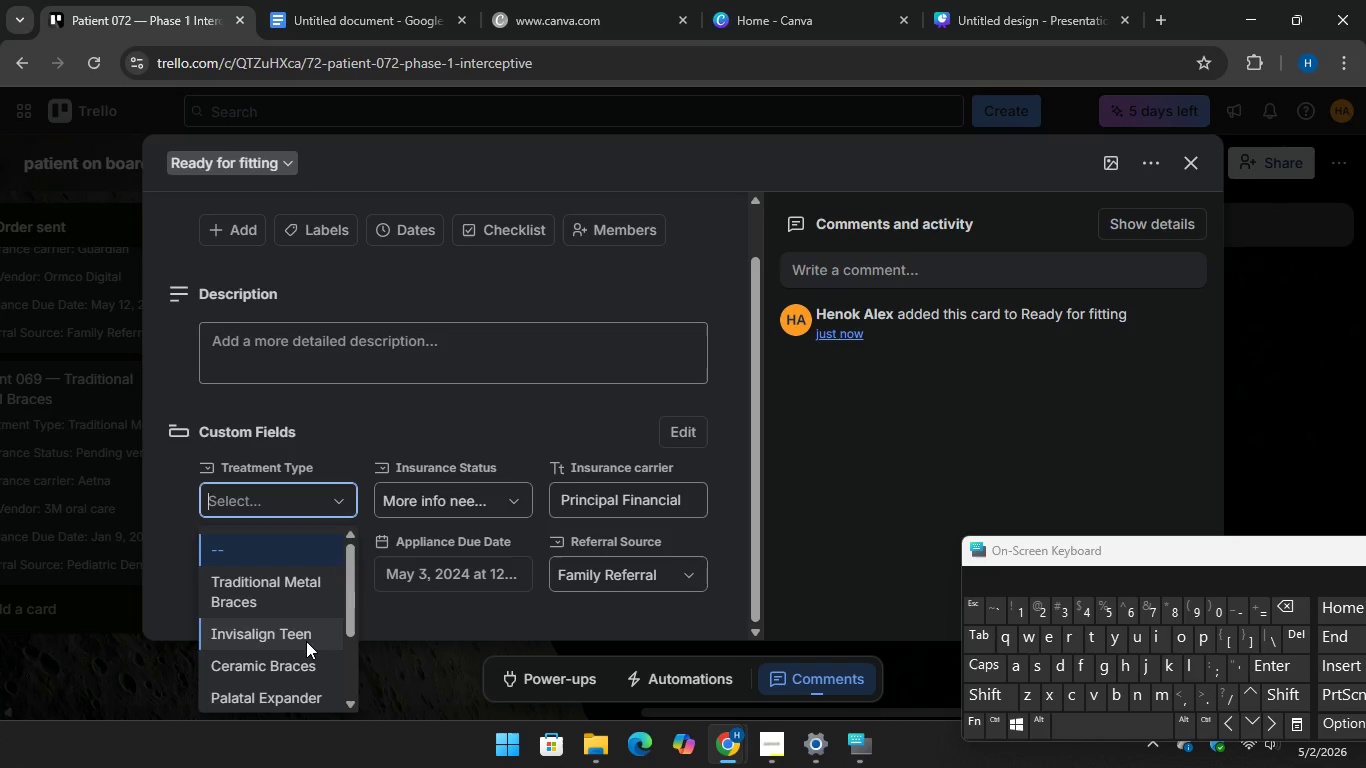 
scroll: coordinate [306, 641], scroll_direction: down, amount: 1.0
 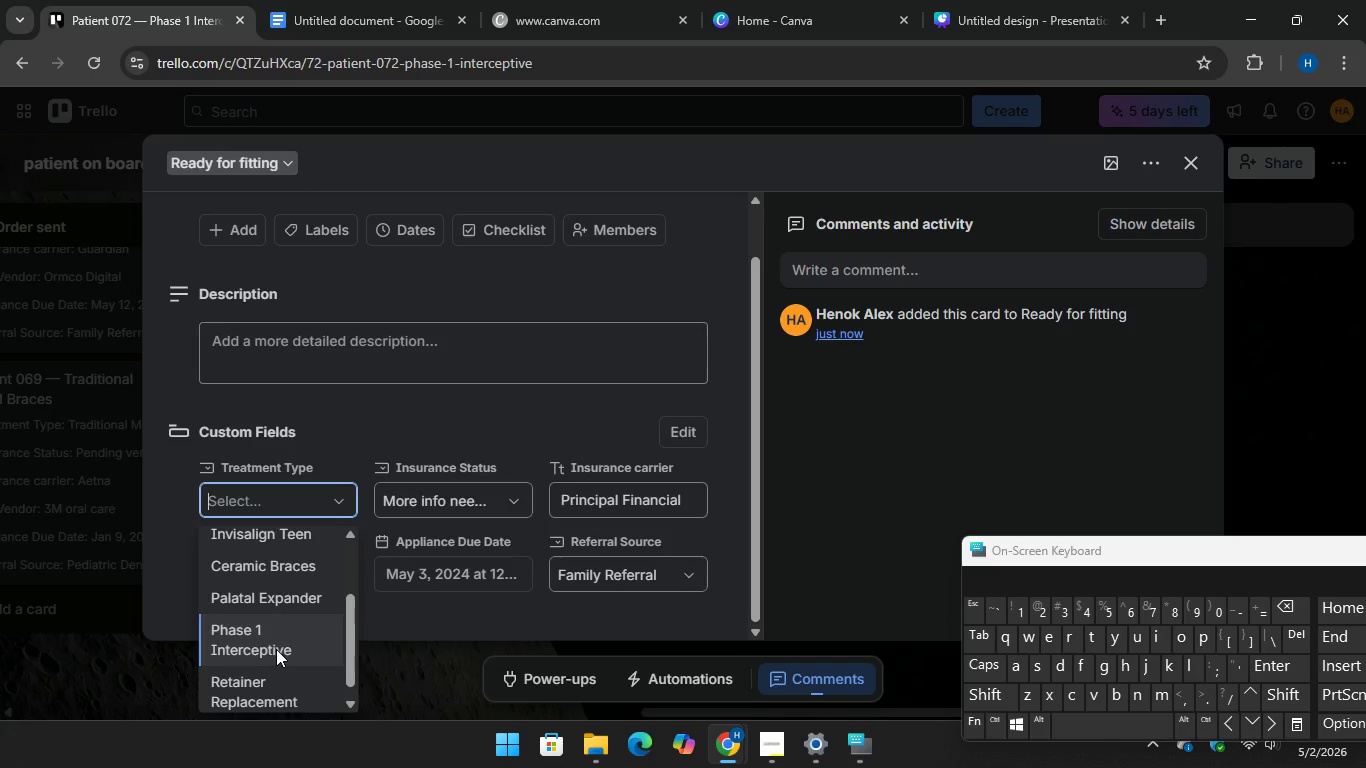 
left_click([276, 647])
 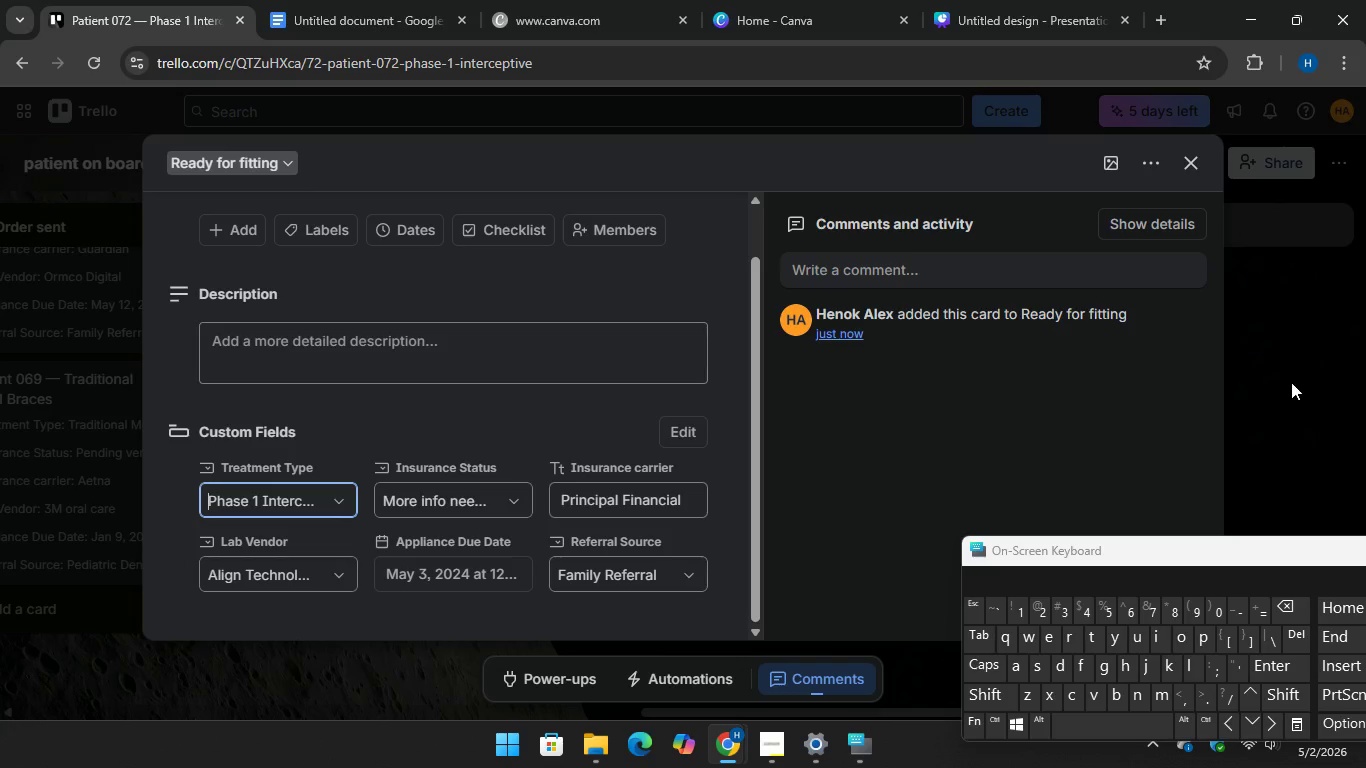 
left_click([1291, 382])
 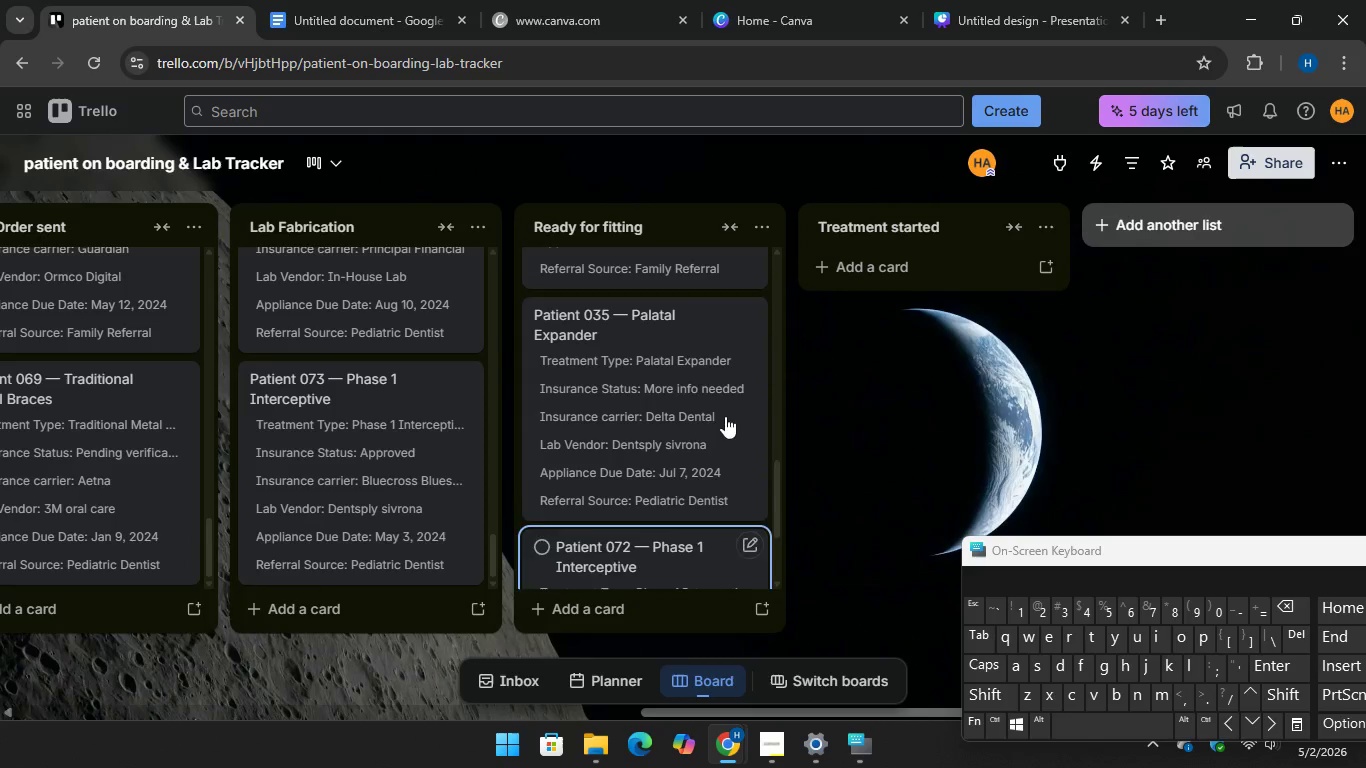 
scroll: coordinate [701, 429], scroll_direction: down, amount: 9.0
 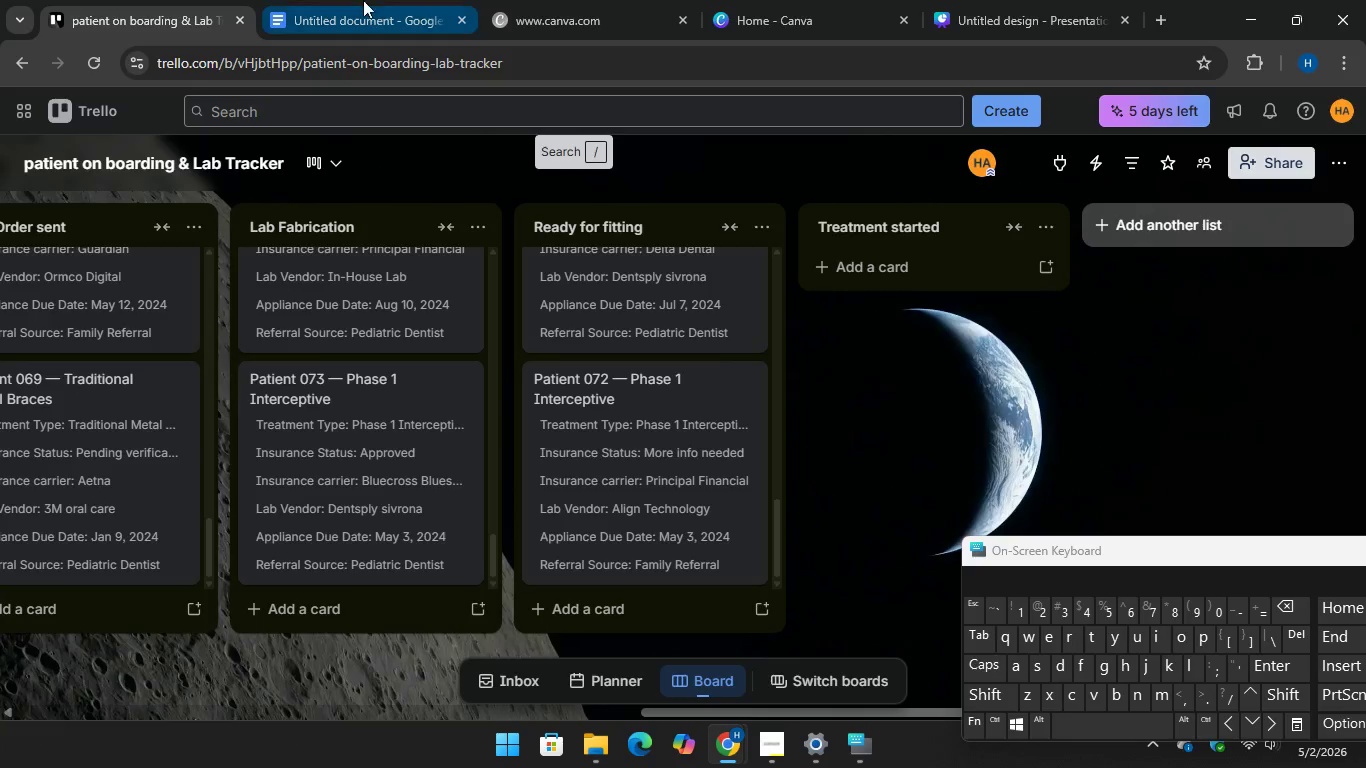 
left_click([363, 0])
 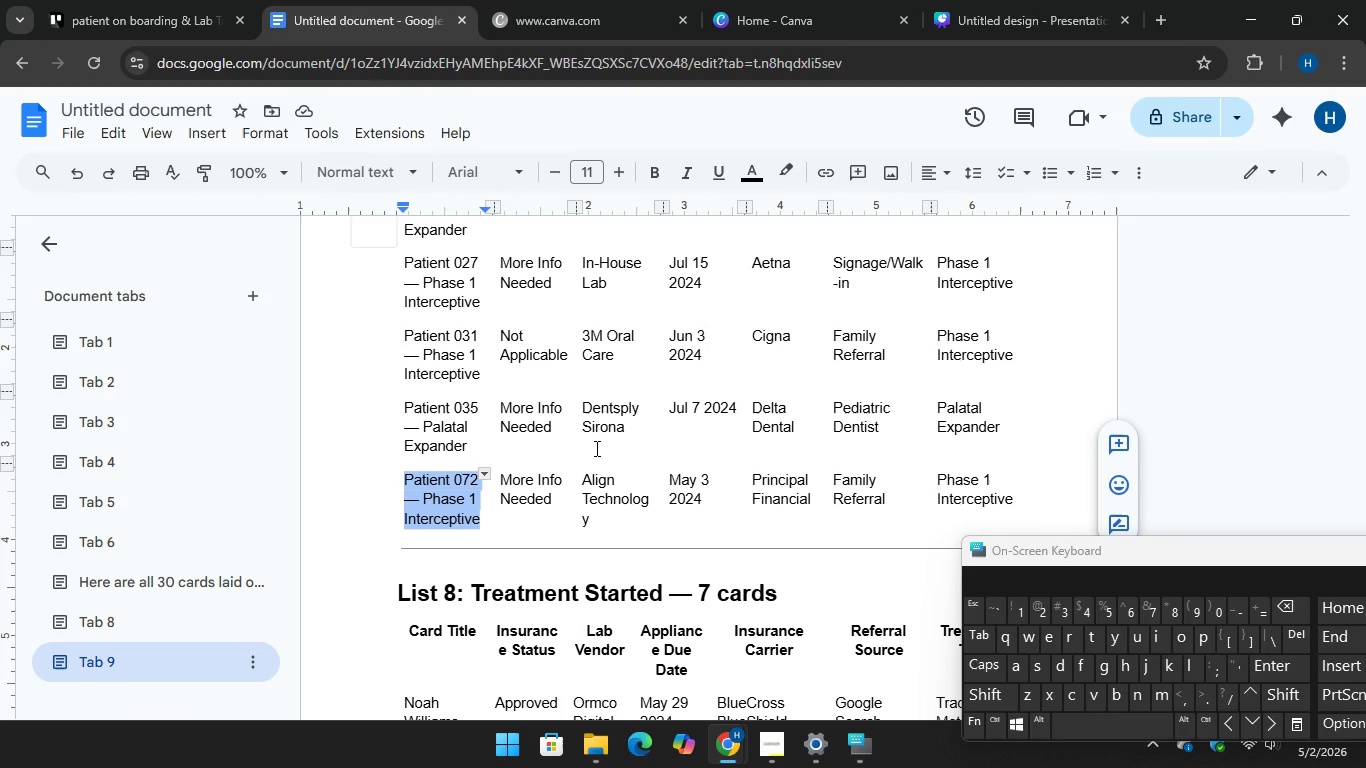 
scroll: coordinate [633, 458], scroll_direction: down, amount: 3.0
 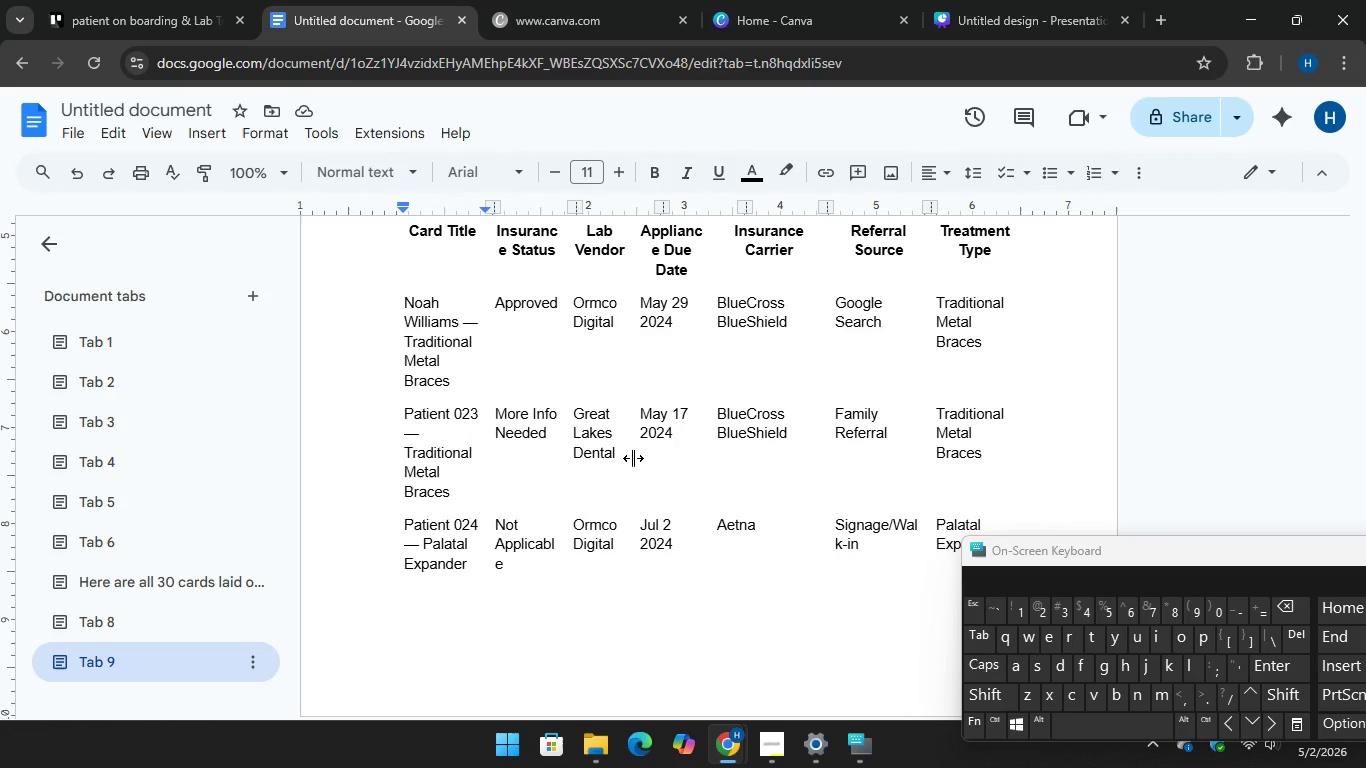 
scroll: coordinate [633, 458], scroll_direction: up, amount: 1.0
 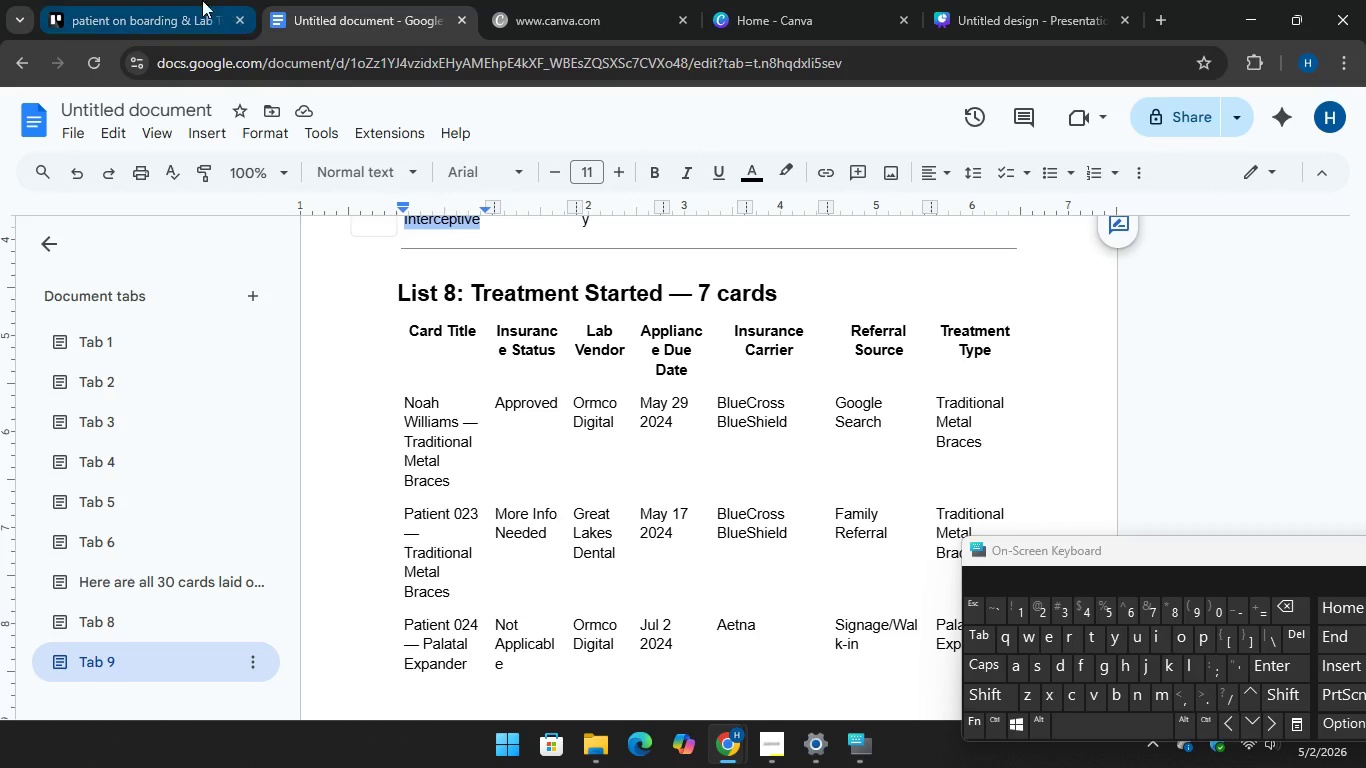 
left_click([180, 0])
 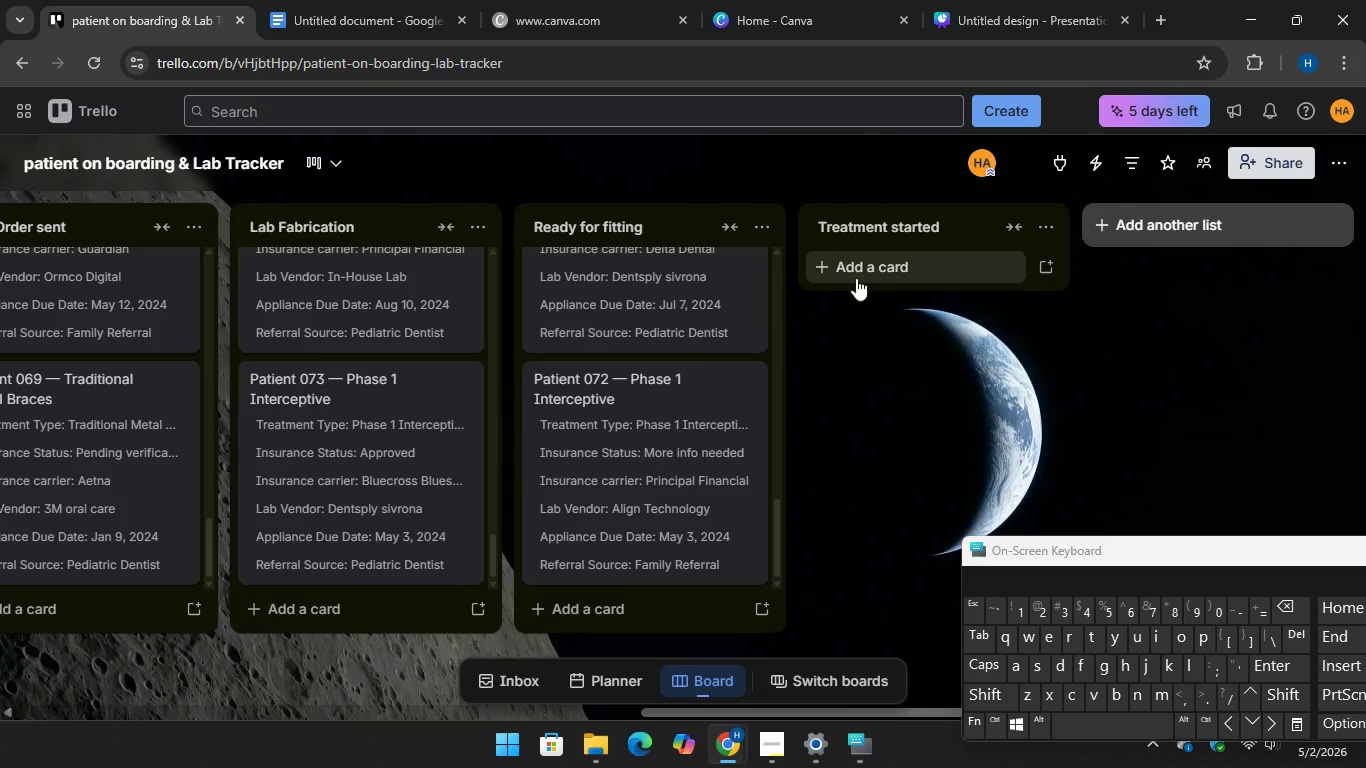 
left_click([856, 278])
 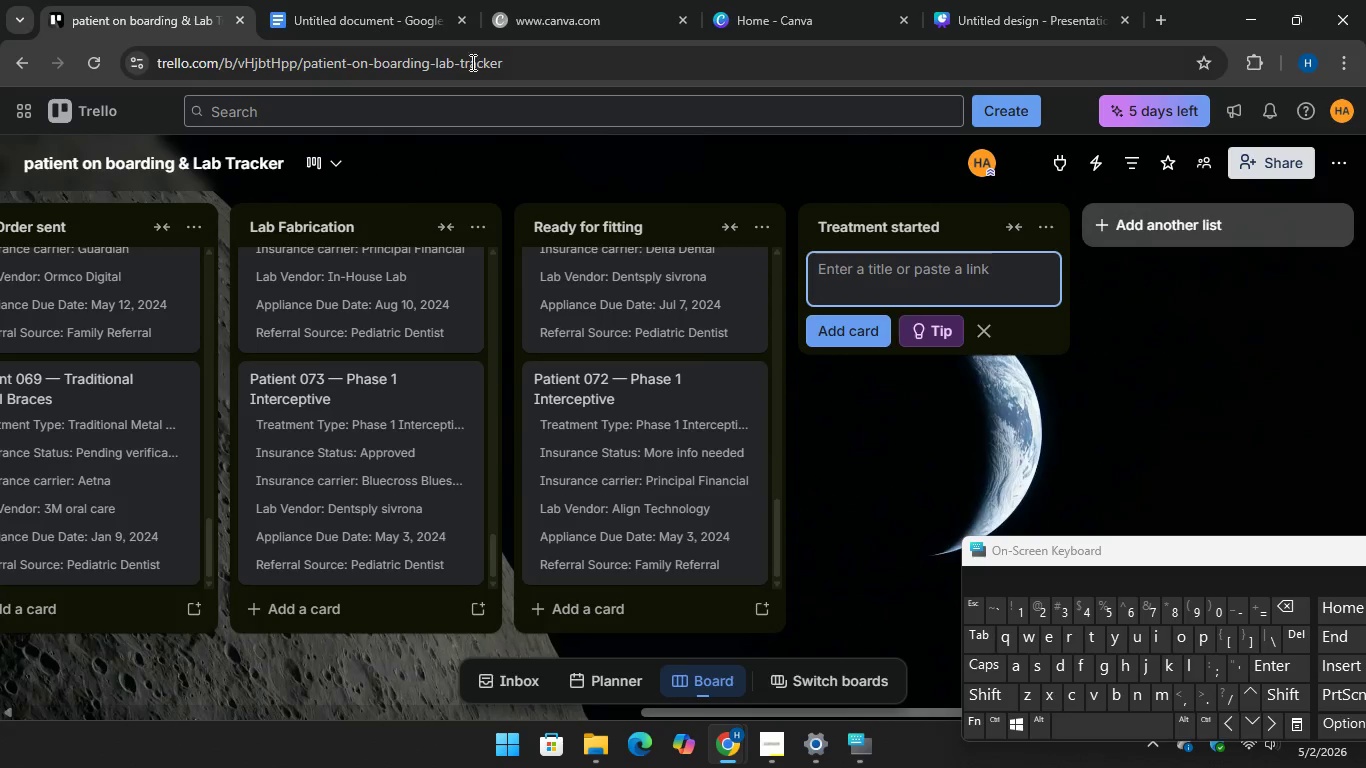 
left_click([325, 2])
 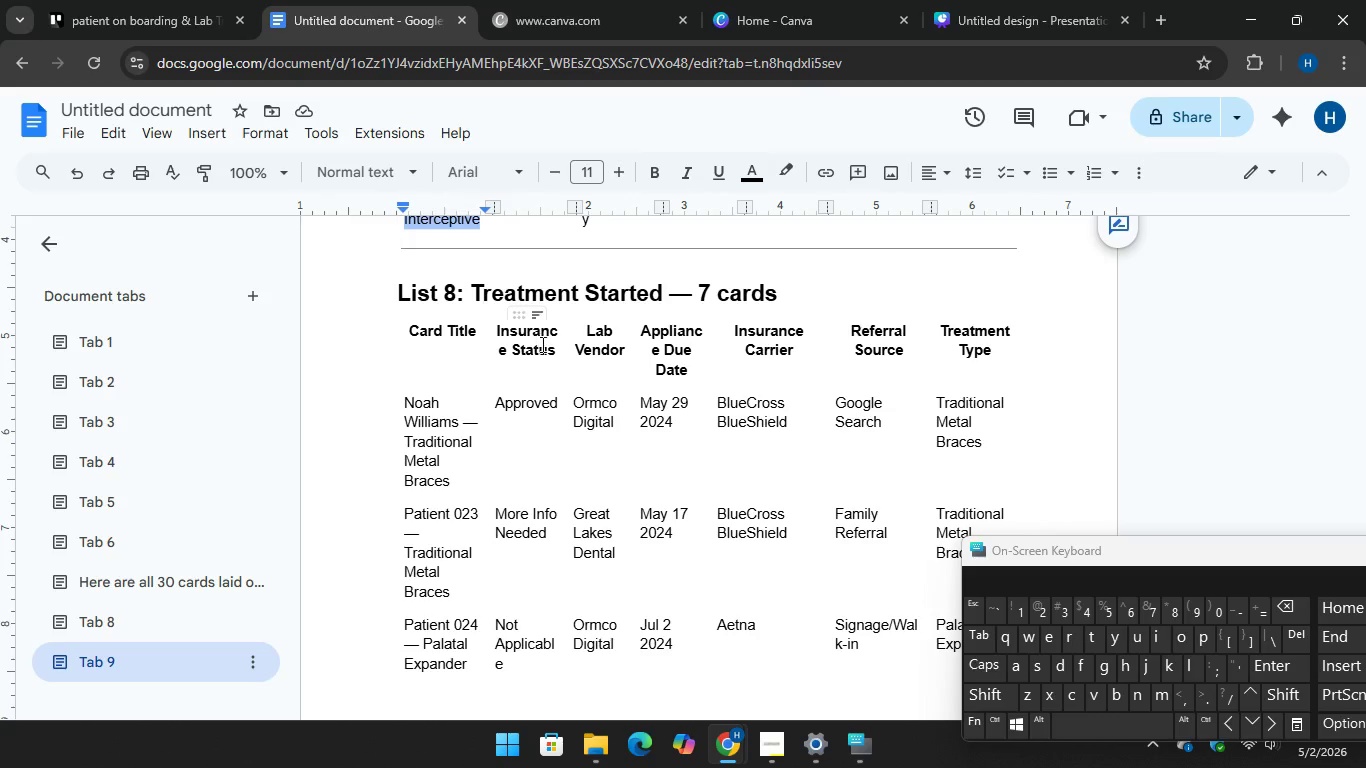 
scroll: coordinate [543, 350], scroll_direction: down, amount: 1.0
 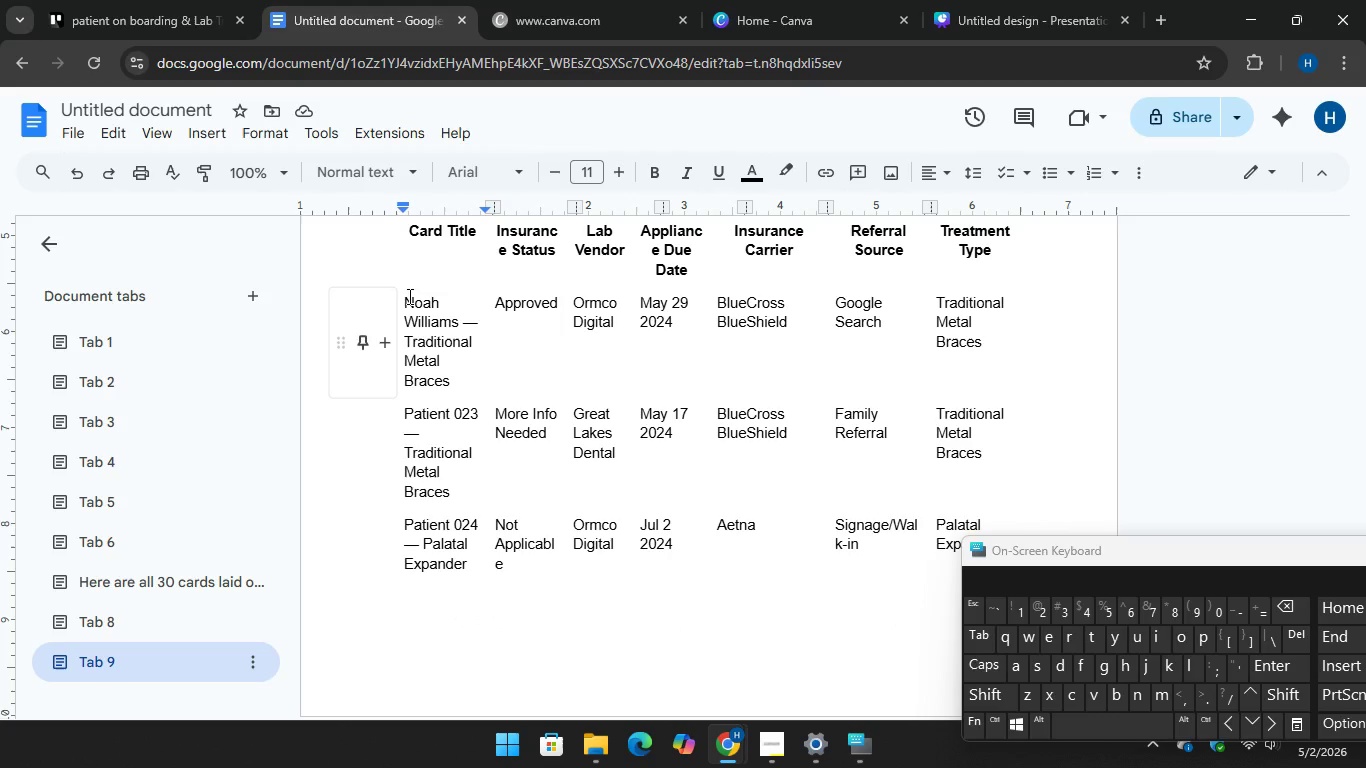 
left_click_drag(start_coordinate=[404, 299], to_coordinate=[479, 384])
 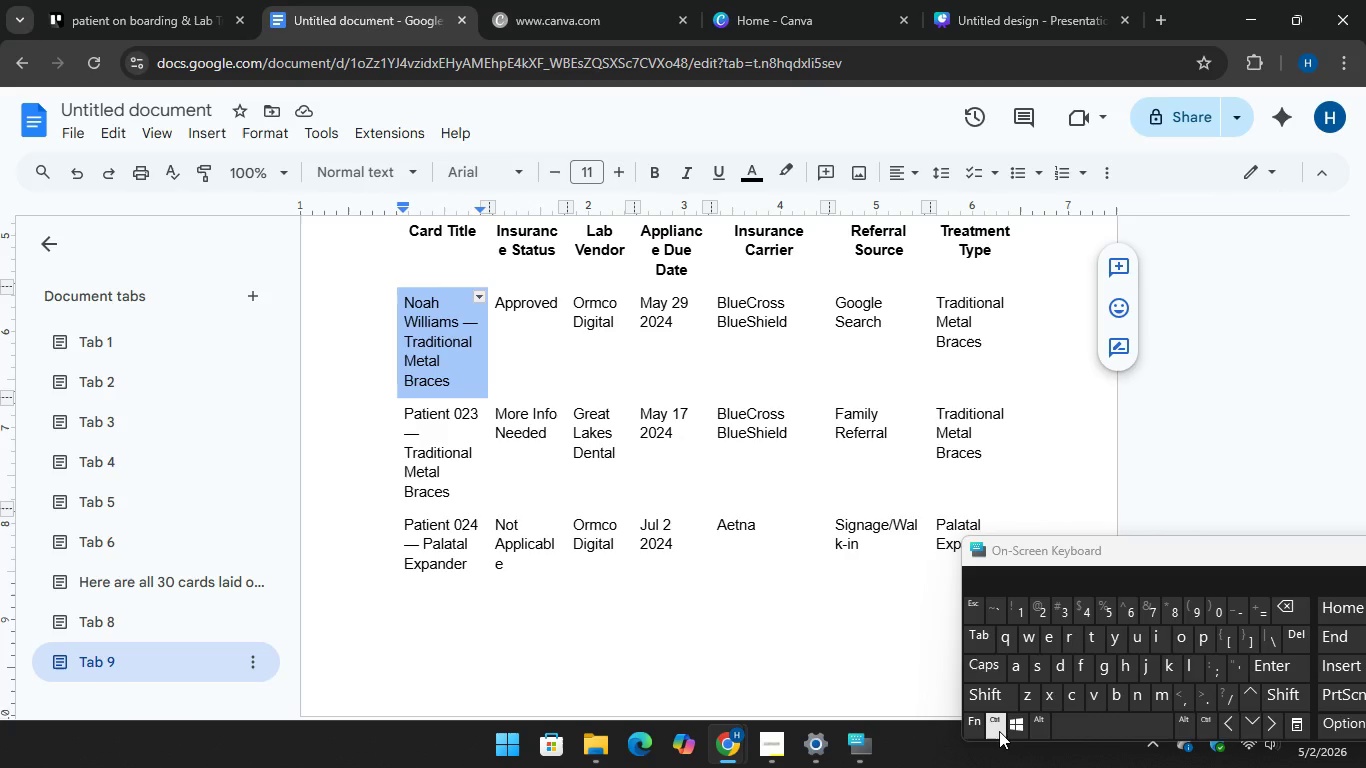 
key(Control+C)
 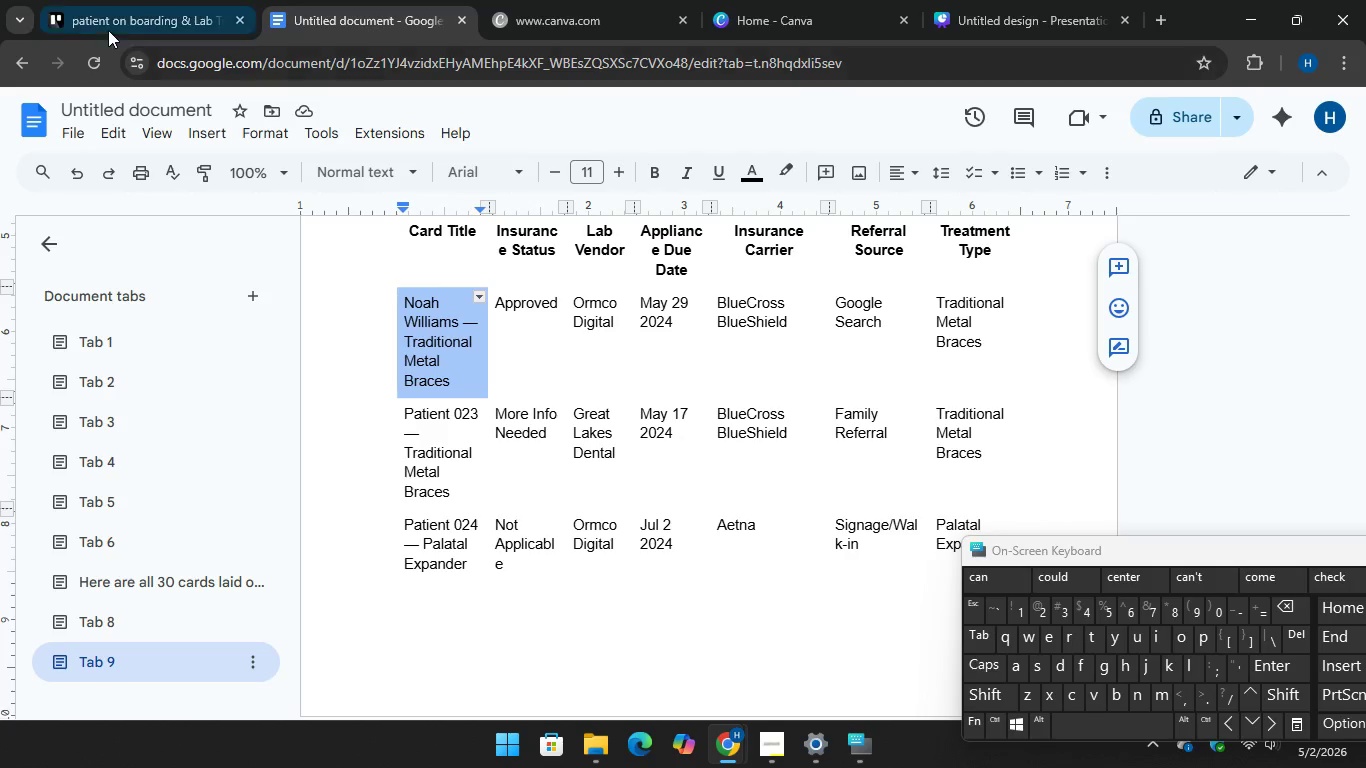 
left_click([114, 20])
 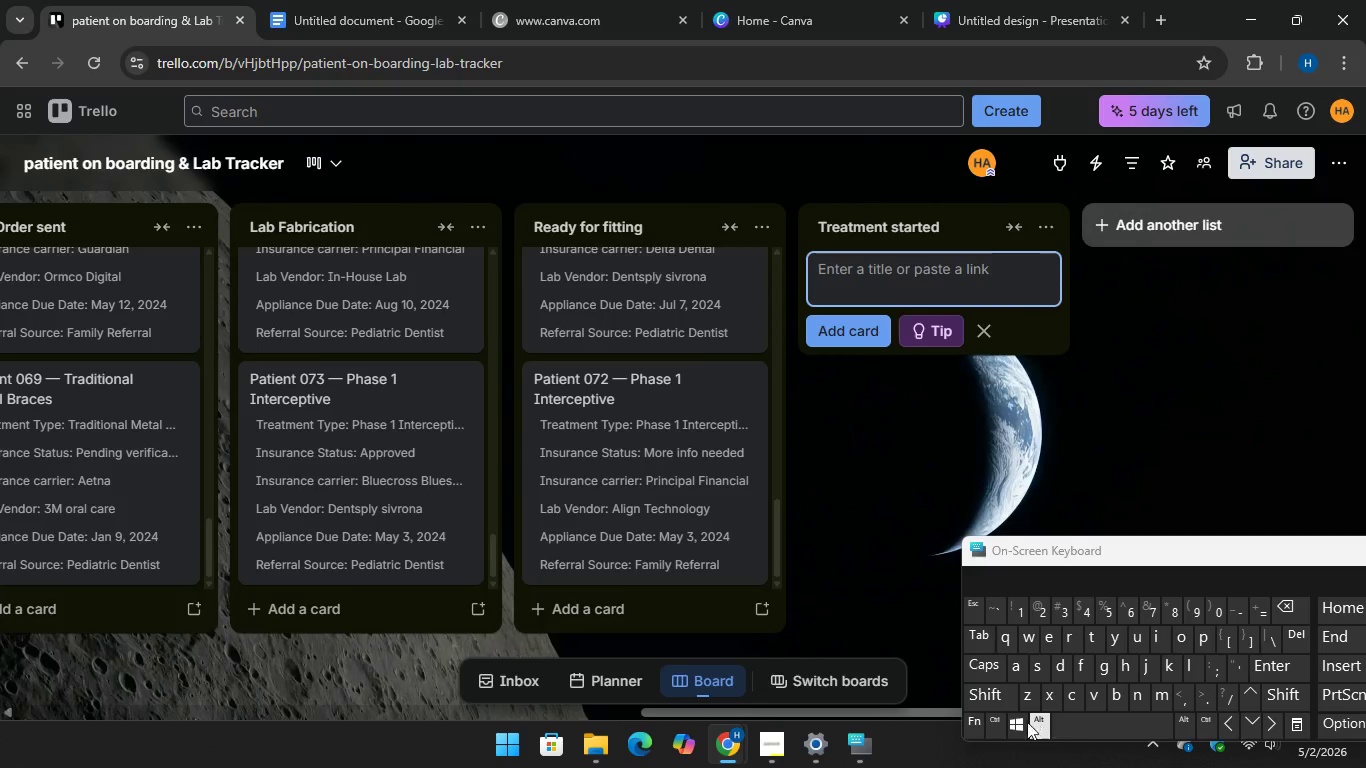 
key(Control+V)
 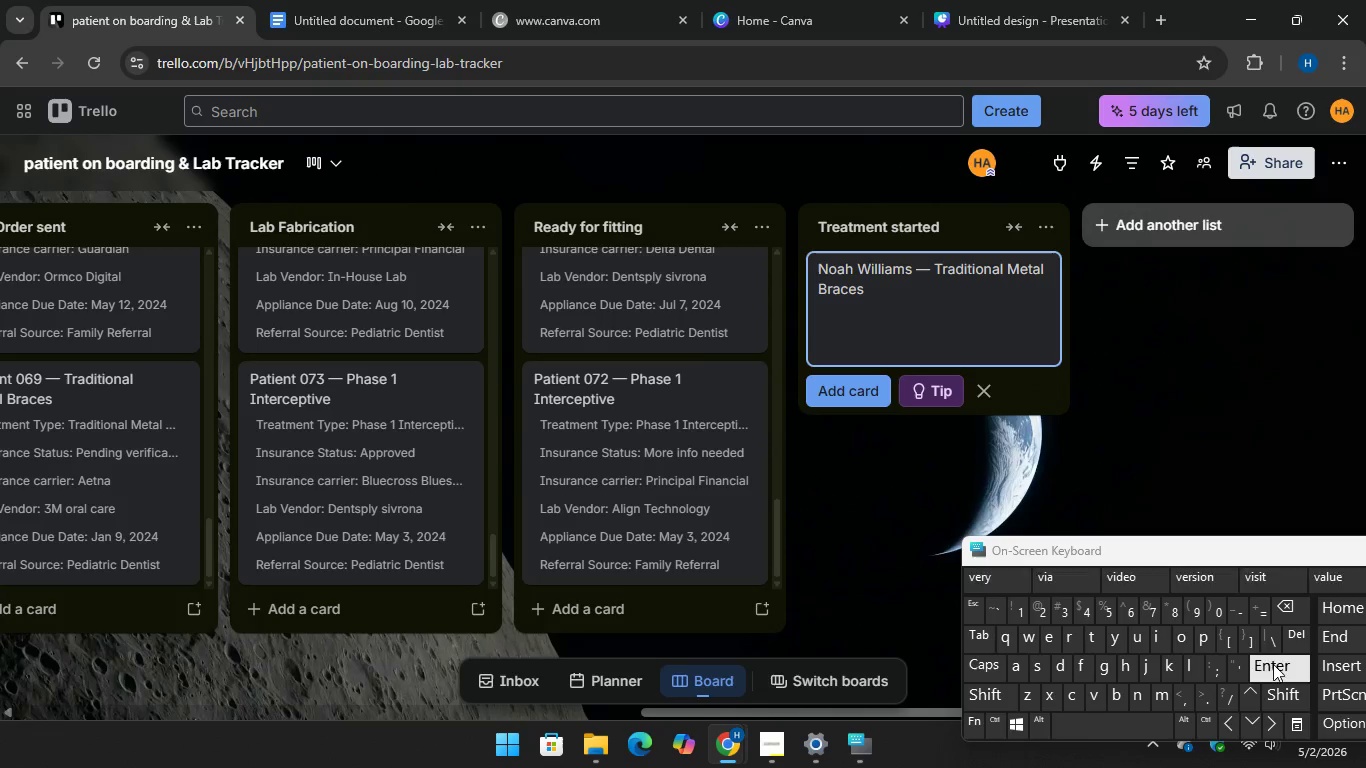 
key(Enter)
 